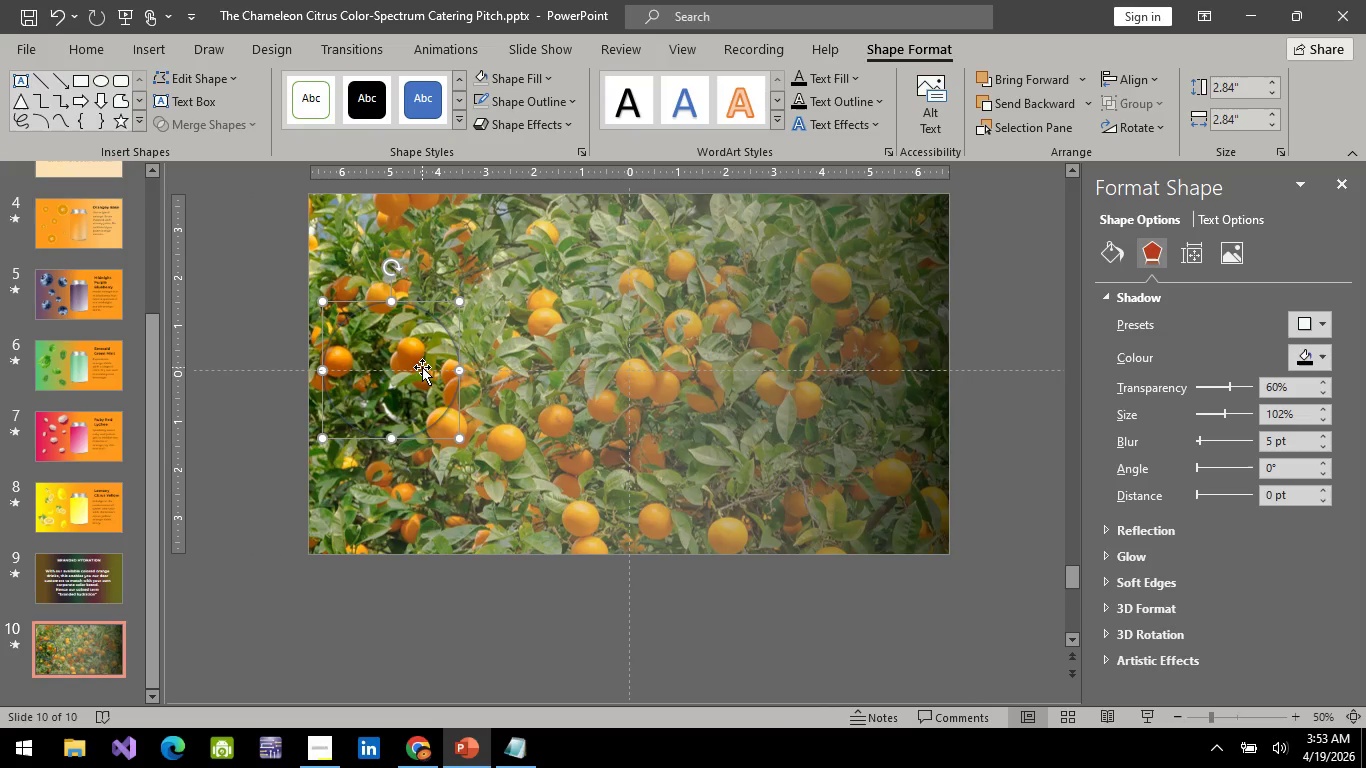 
left_click_drag(start_coordinate=[422, 367], to_coordinate=[382, 368])
 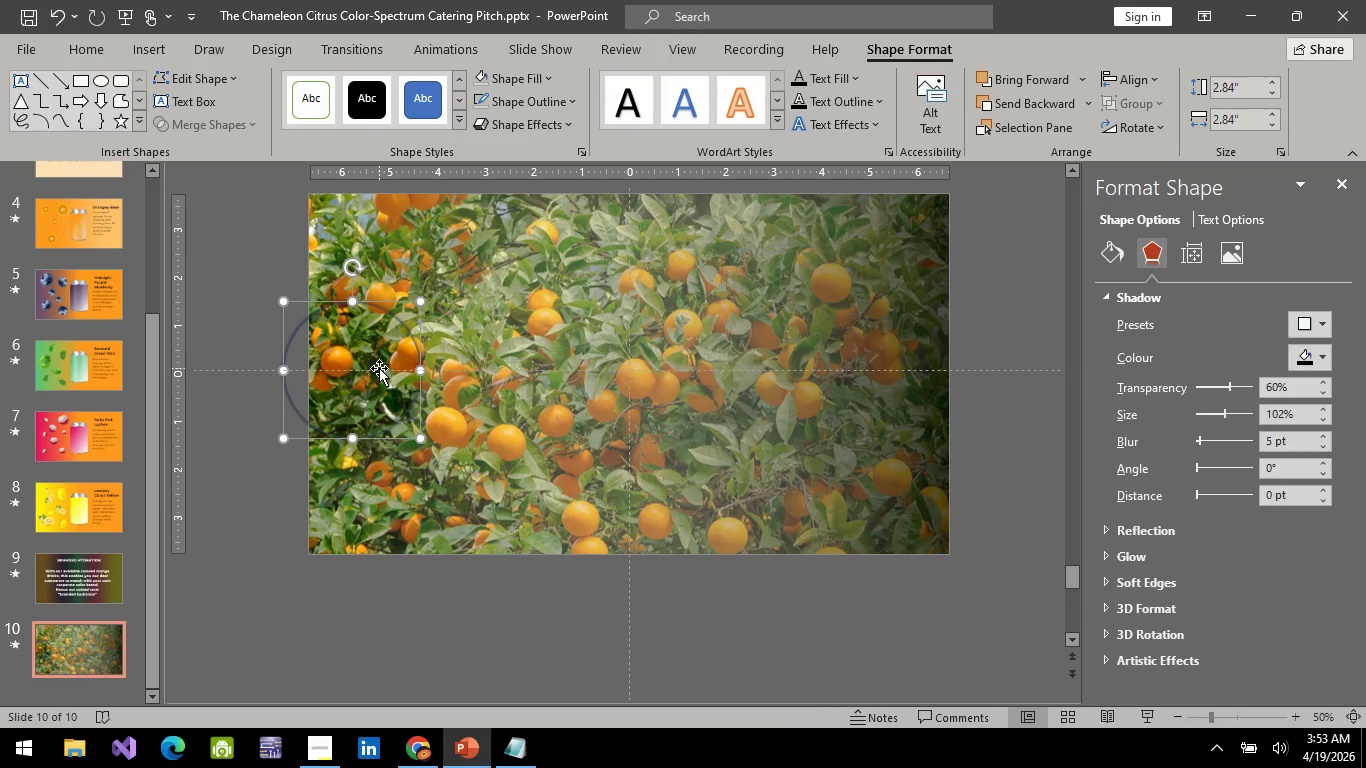 
left_click_drag(start_coordinate=[379, 368], to_coordinate=[650, 375])
 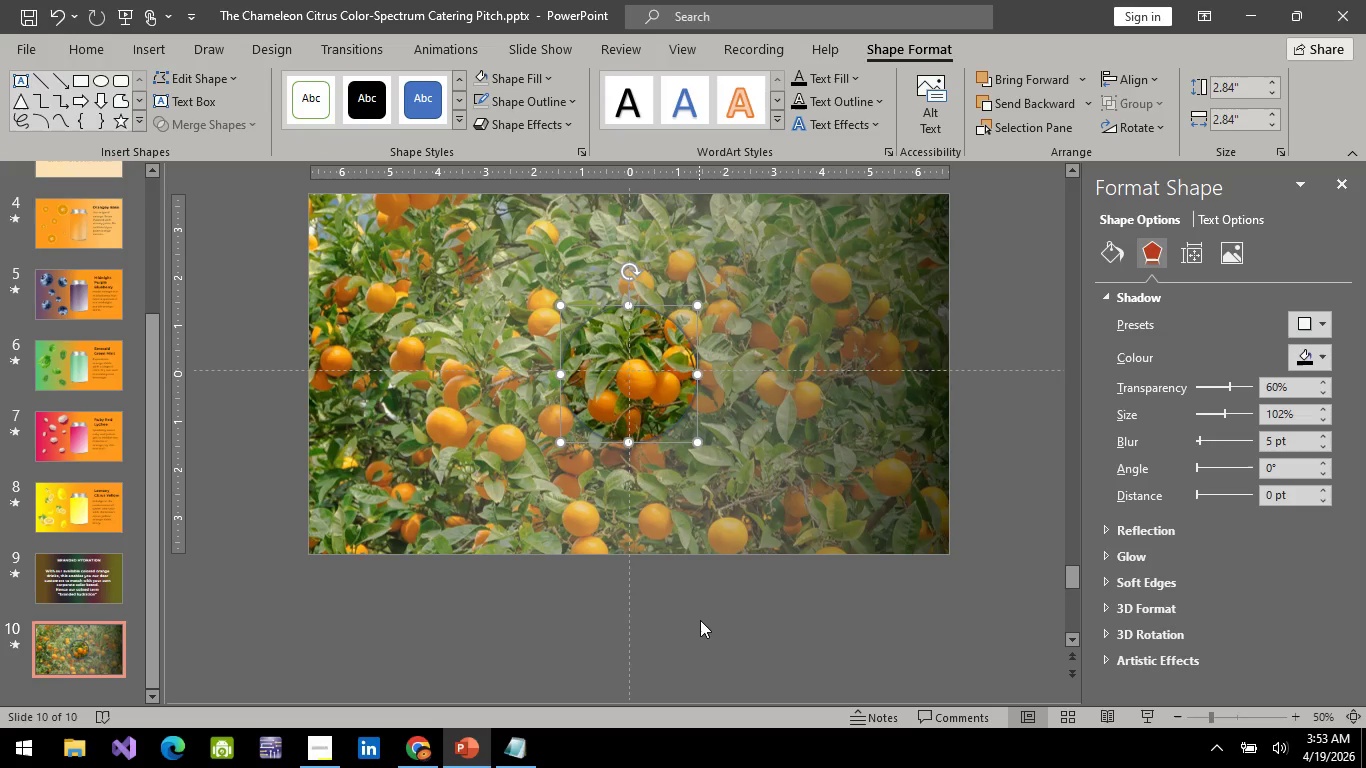 
left_click([700, 620])
 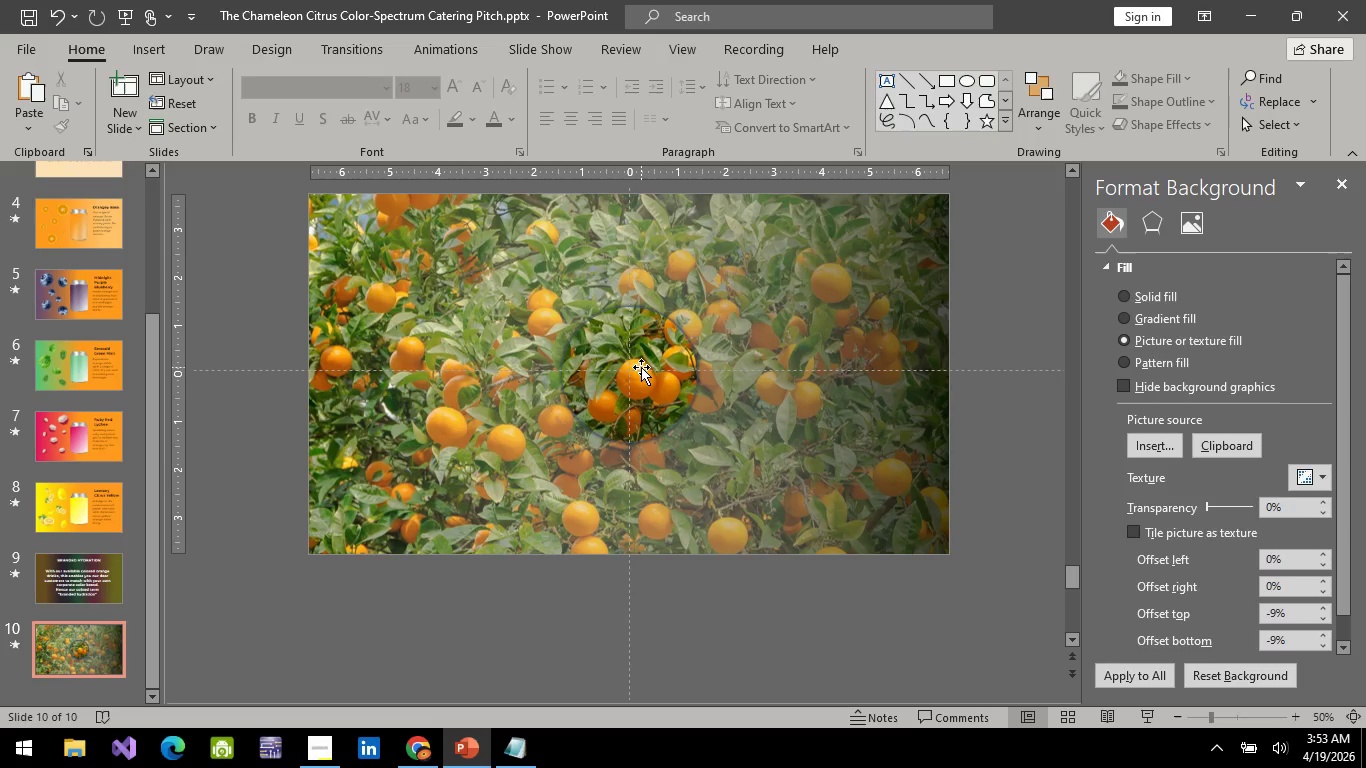 
wait(5.27)
 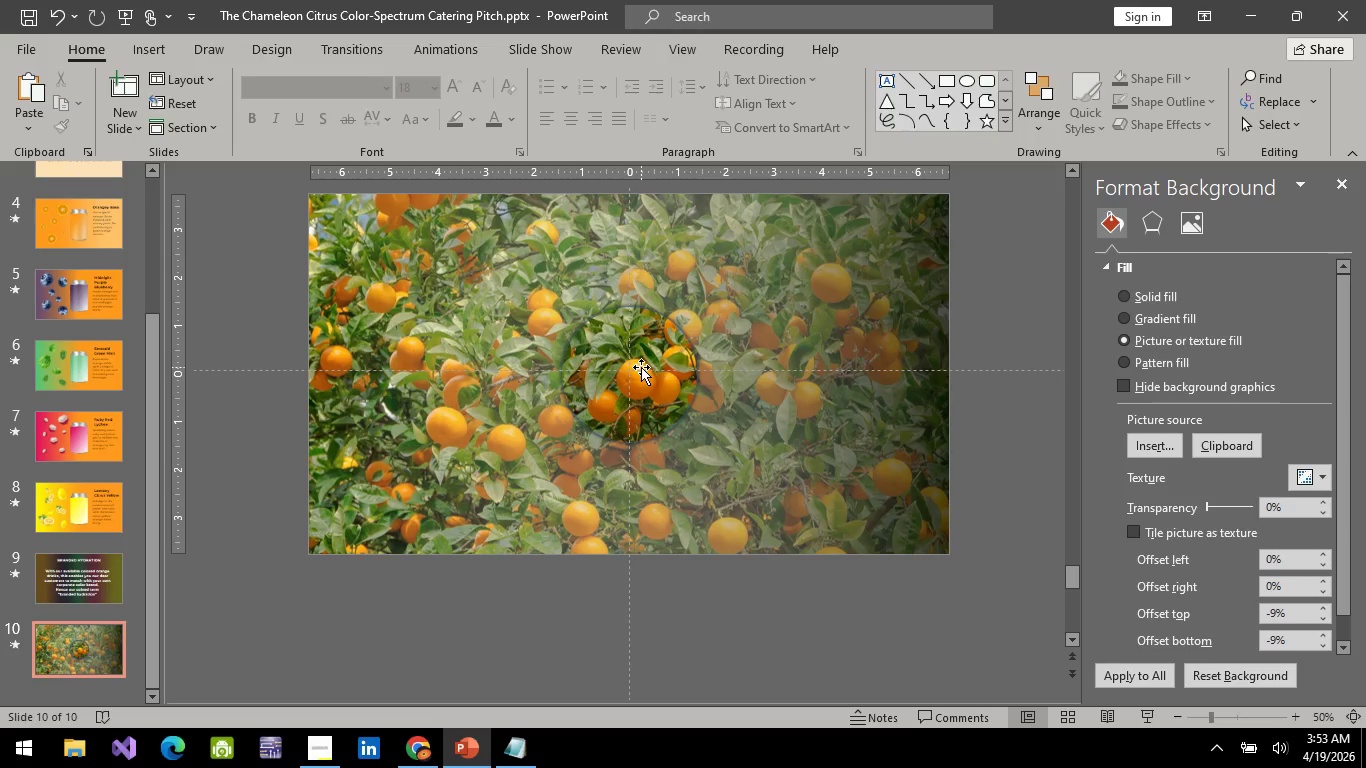 
left_click([762, 365])
 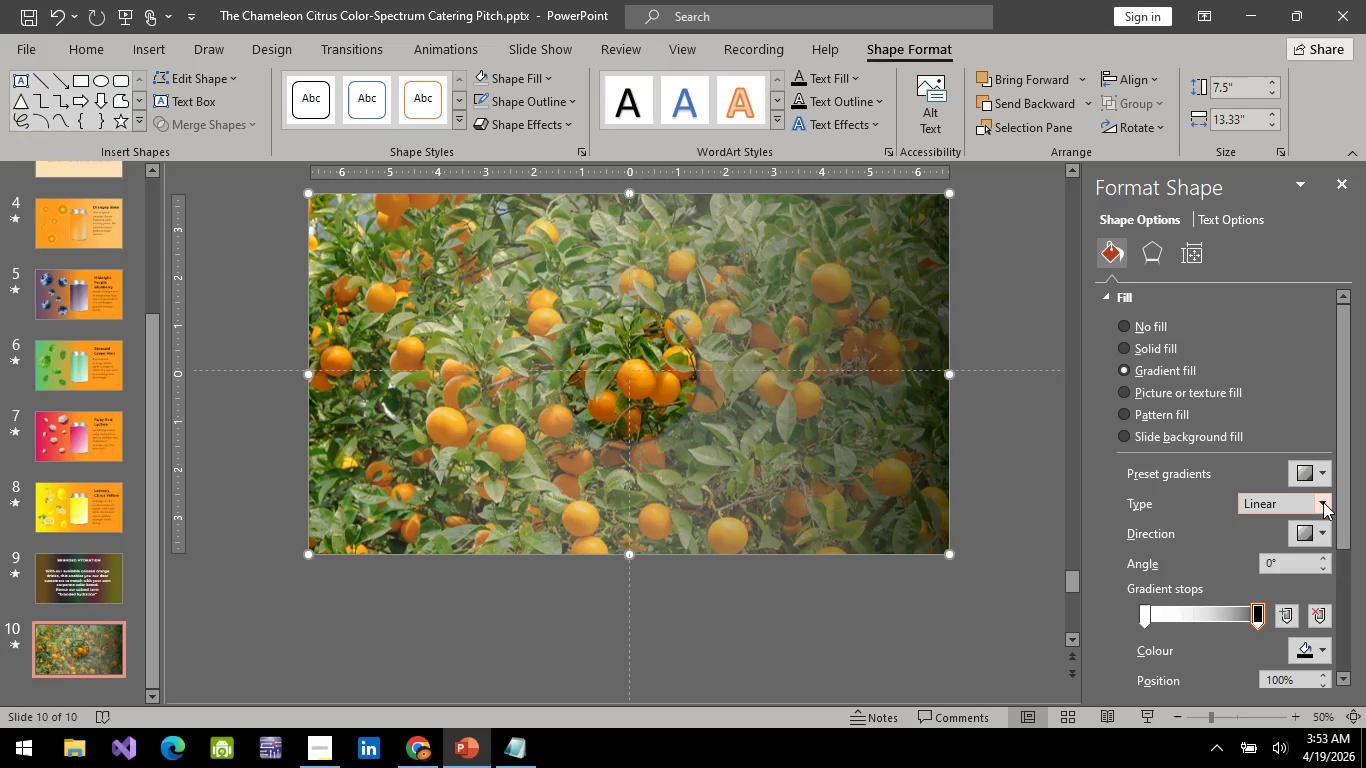 
left_click([1323, 502])
 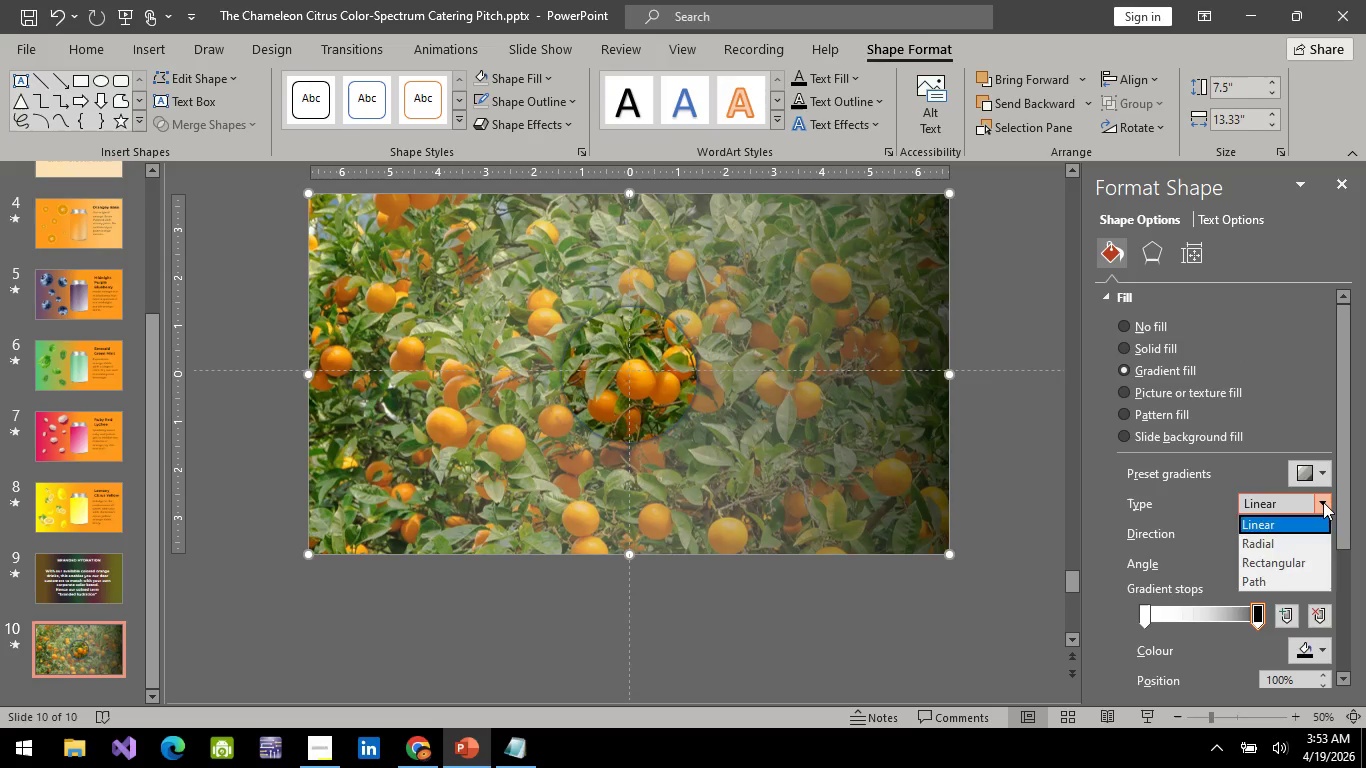 
left_click([1323, 502])
 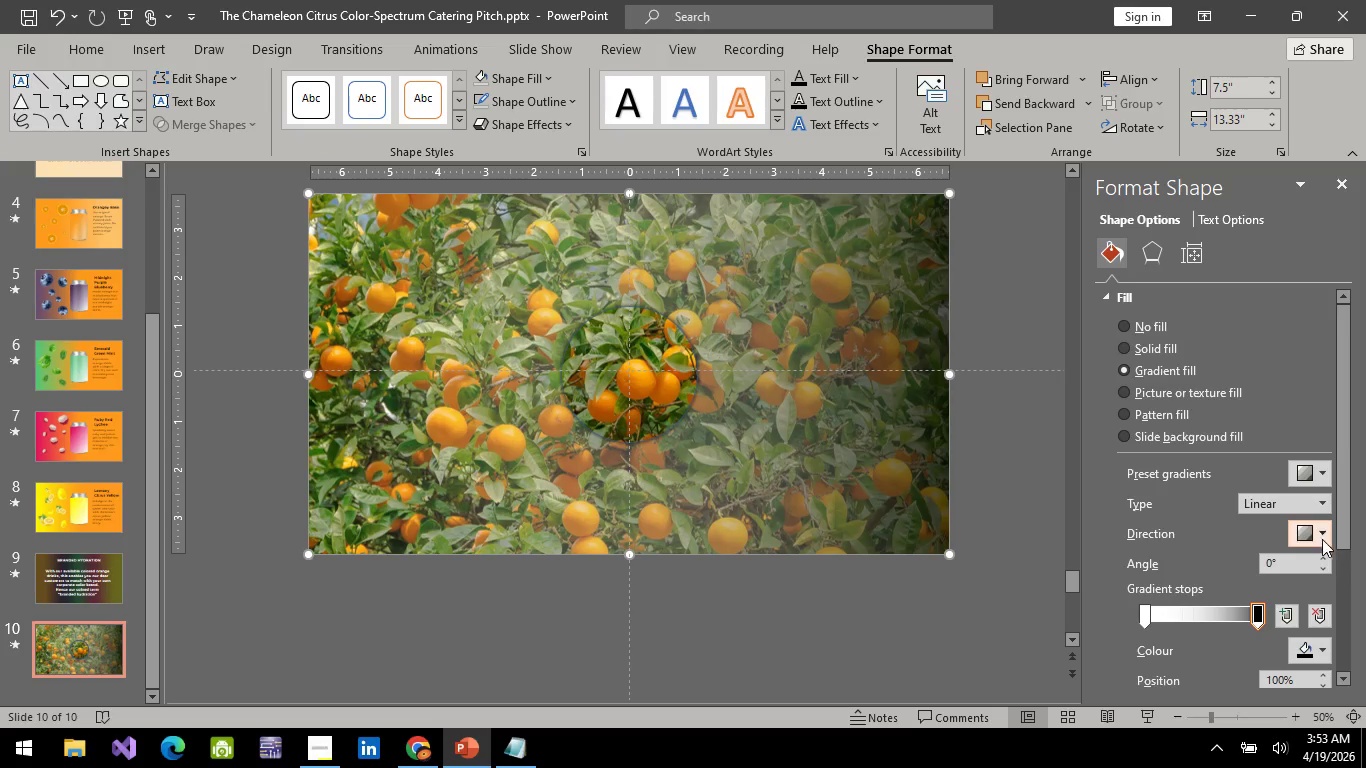 
left_click([1322, 539])
 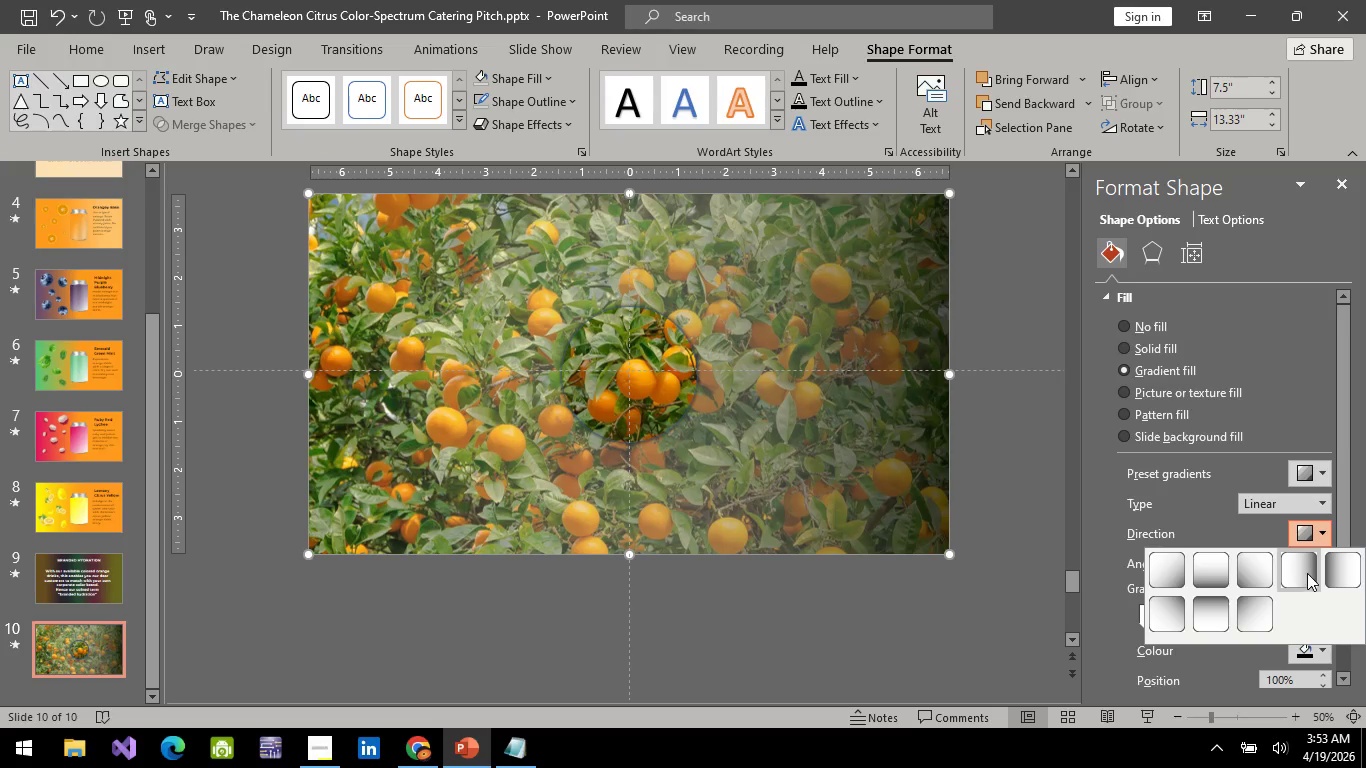 
left_click([1337, 570])
 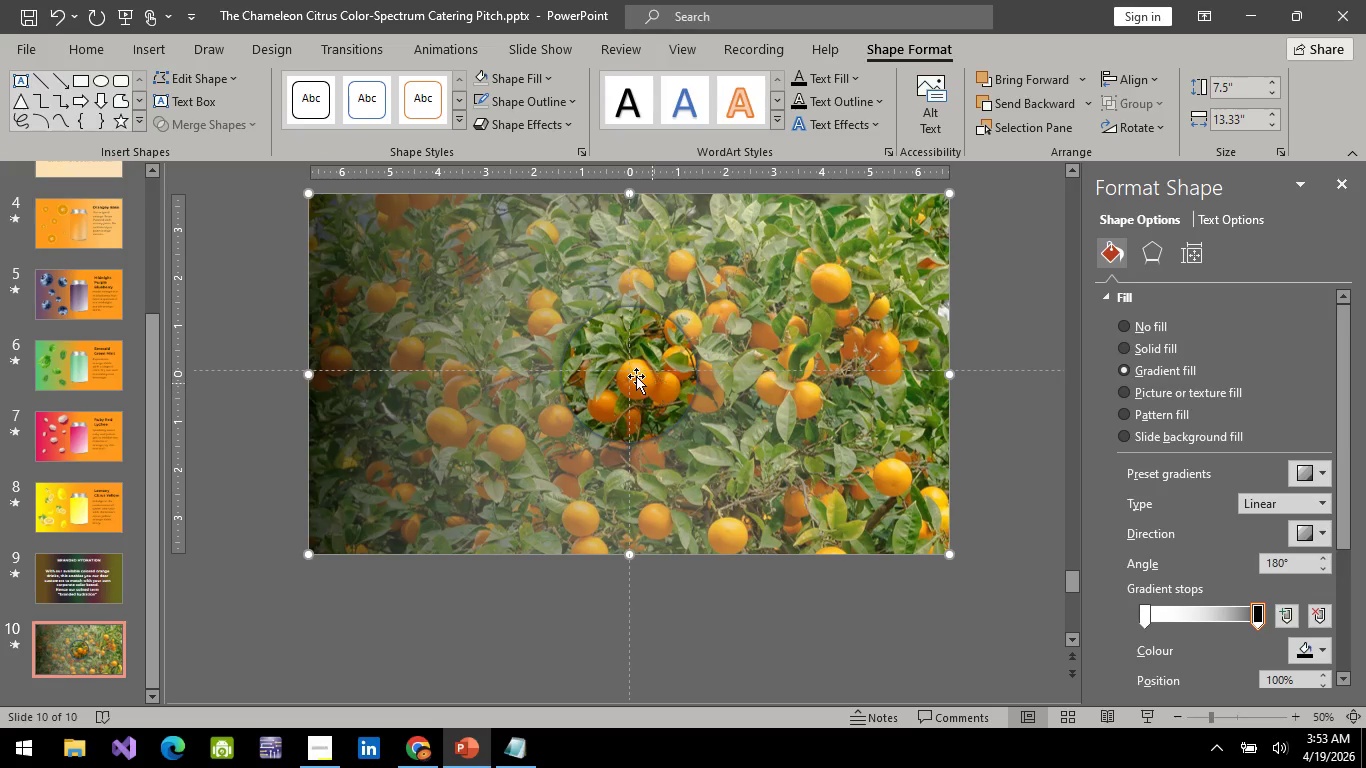 
left_click_drag(start_coordinate=[635, 376], to_coordinate=[316, 377])
 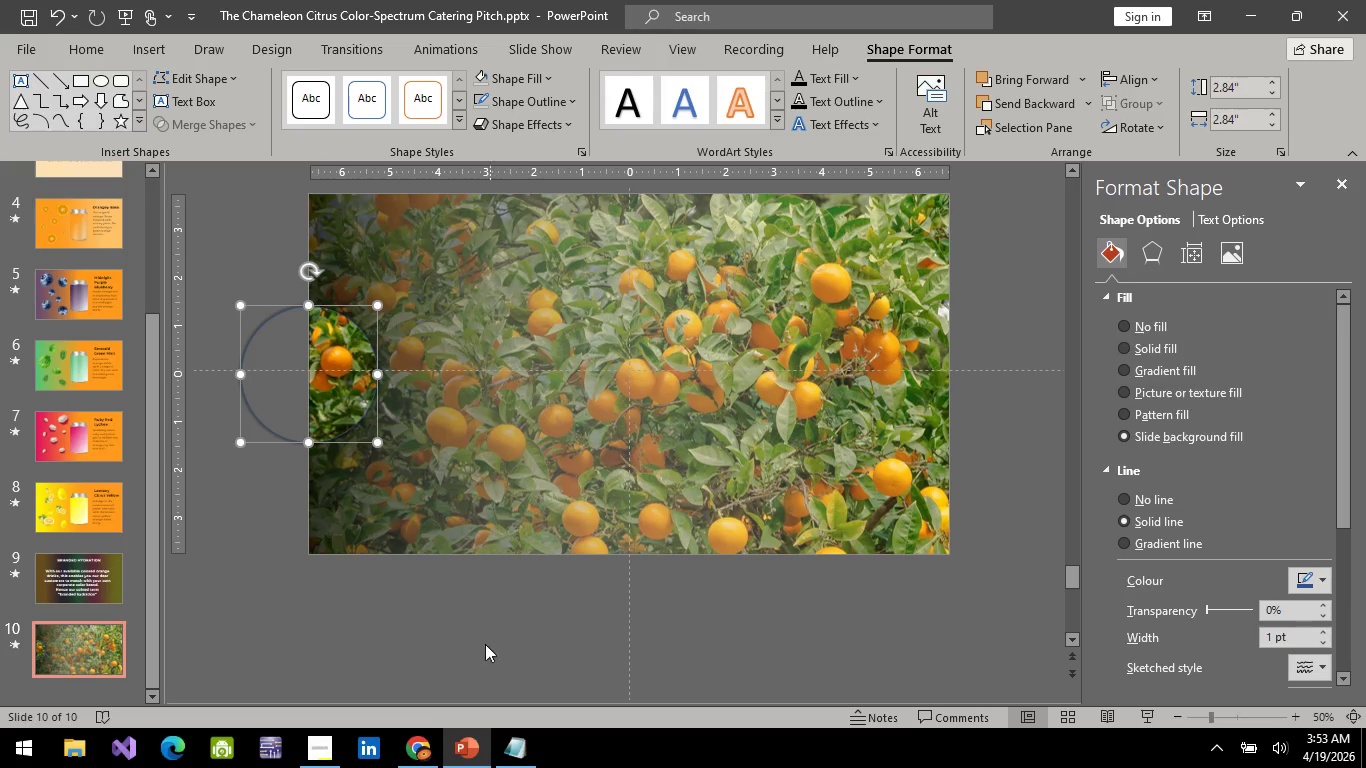 
left_click([482, 654])
 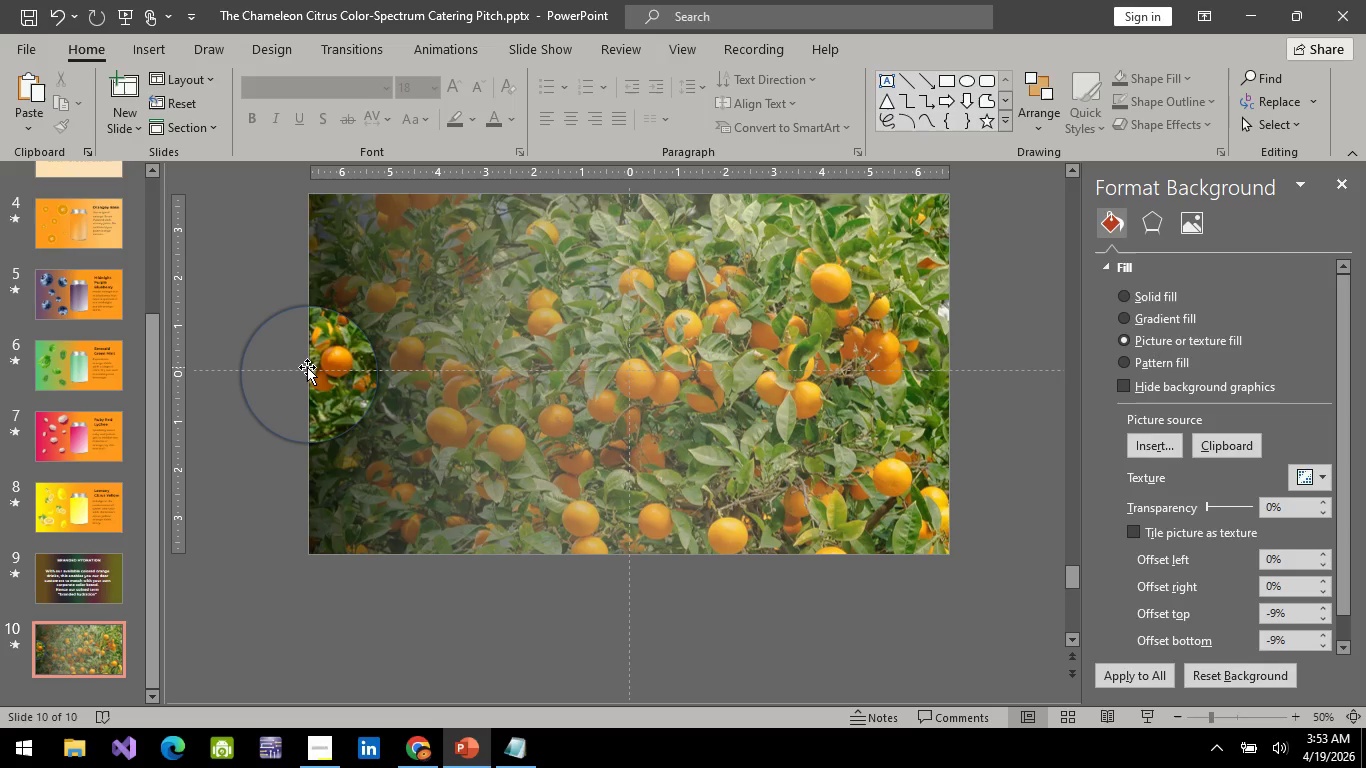 
wait(5.5)
 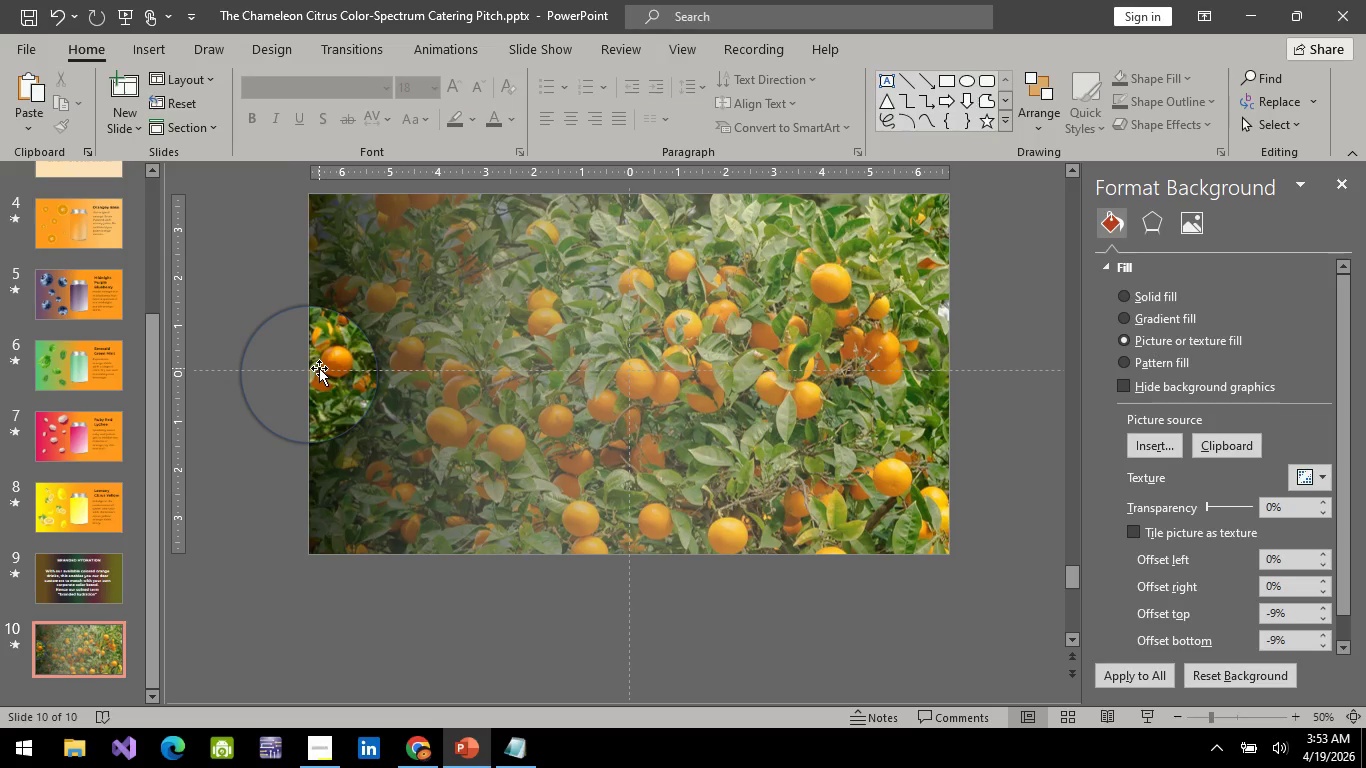 
left_click([307, 367])
 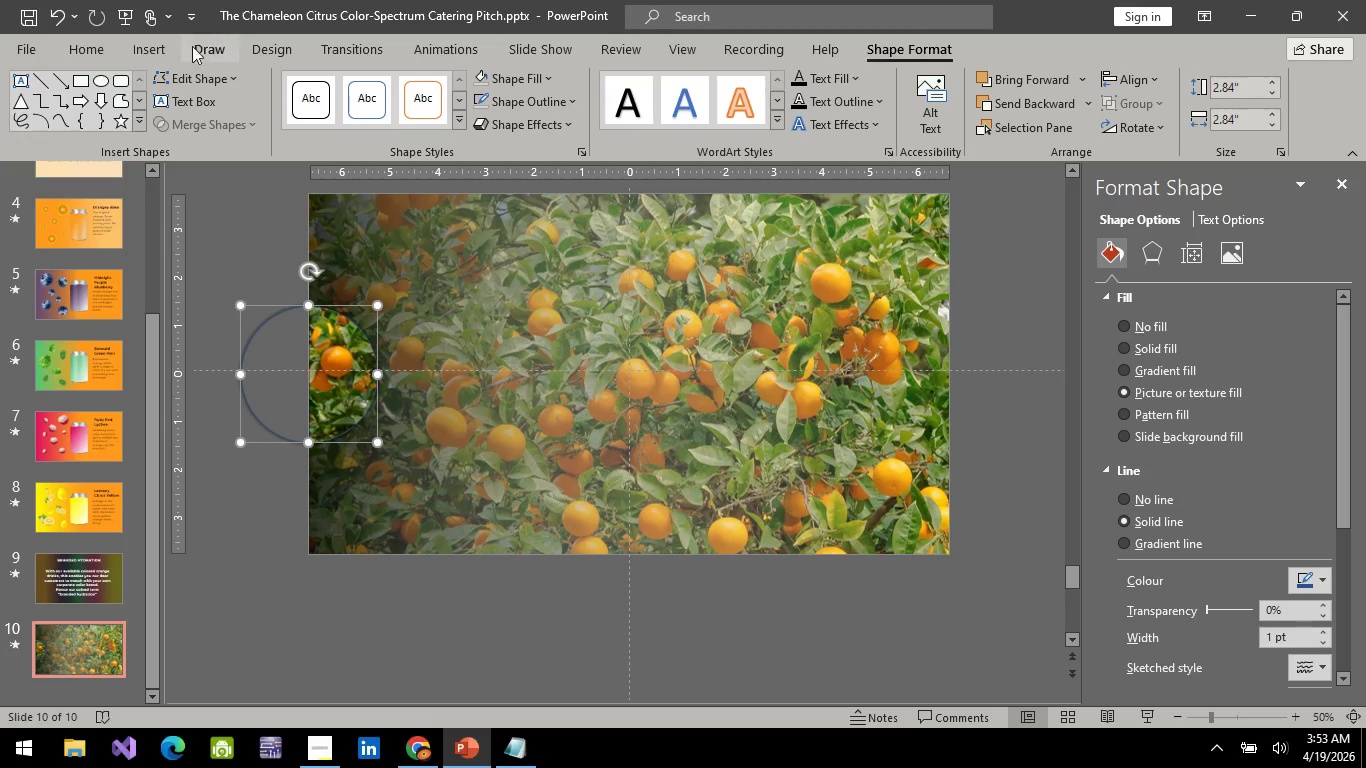 
left_click([155, 54])
 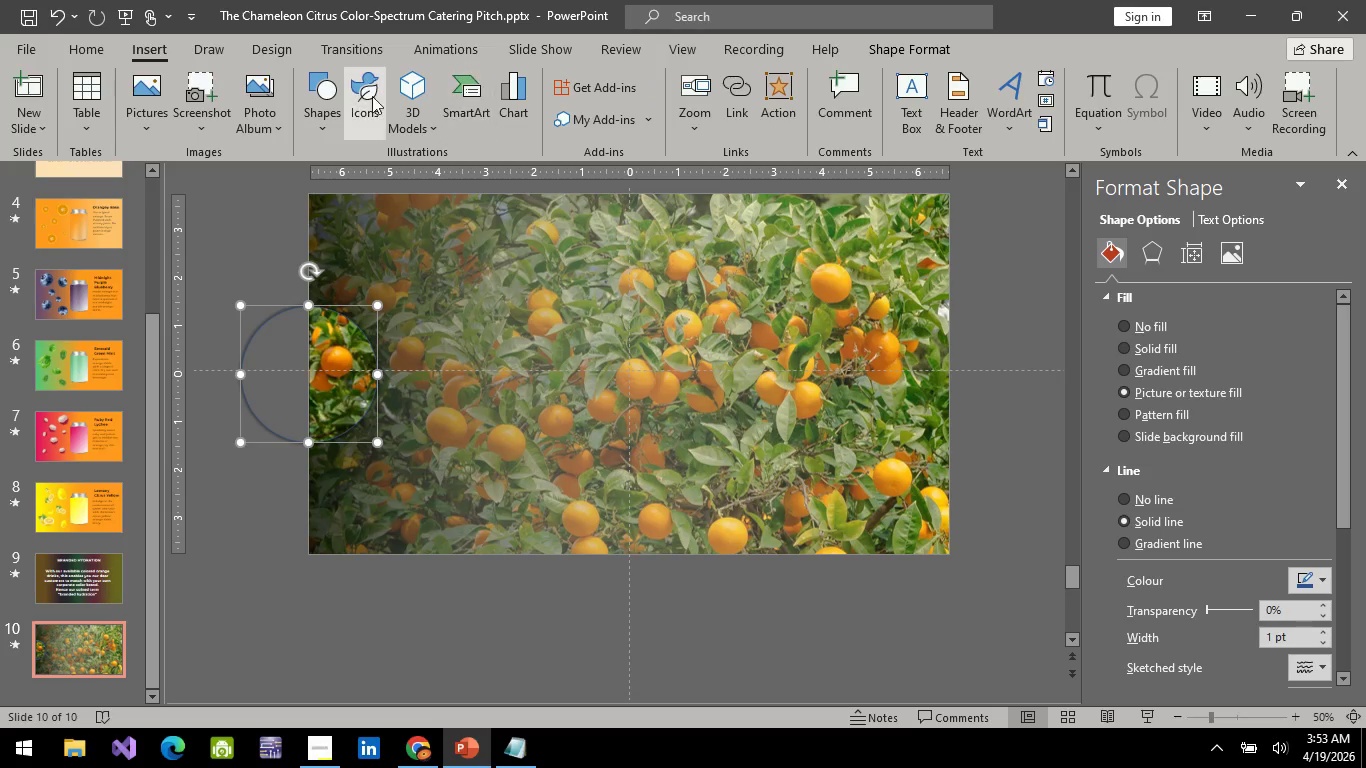 
left_click([307, 93])
 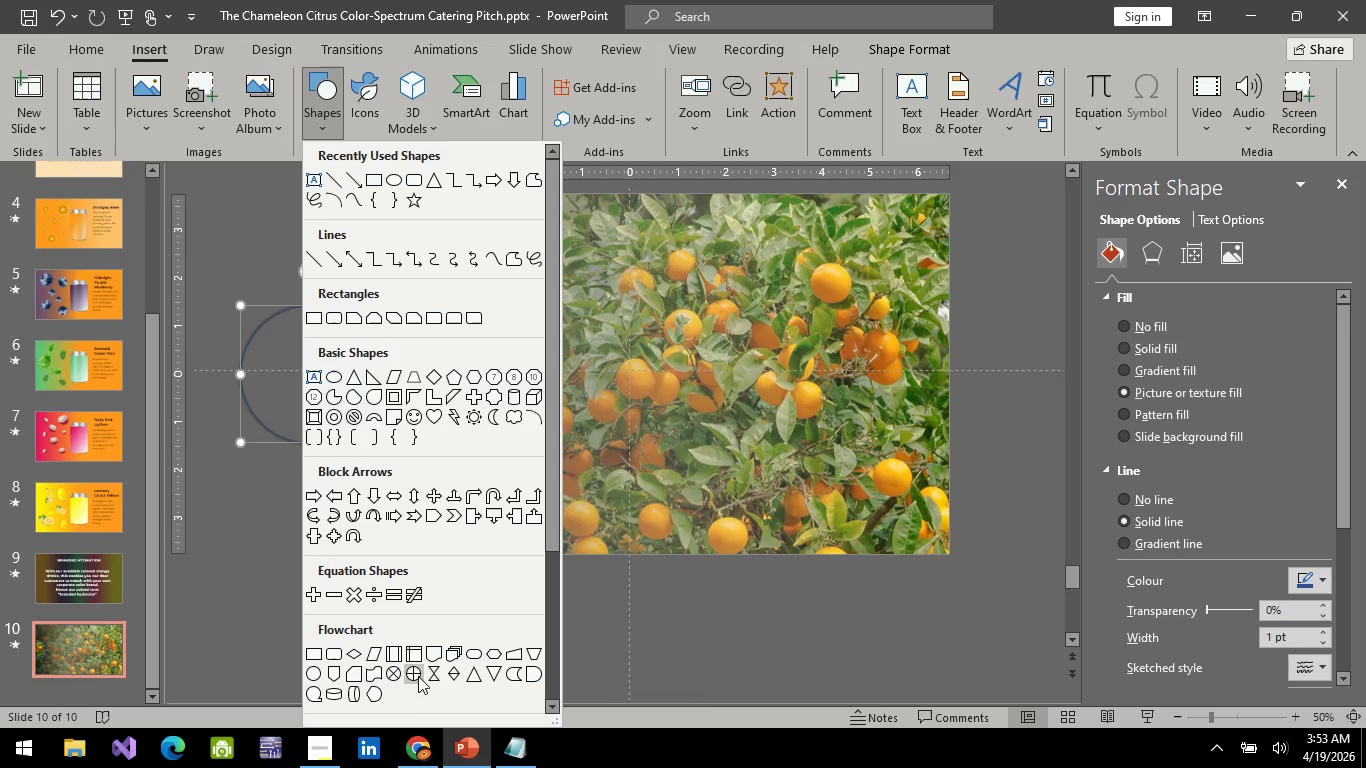 
left_click([387, 673])
 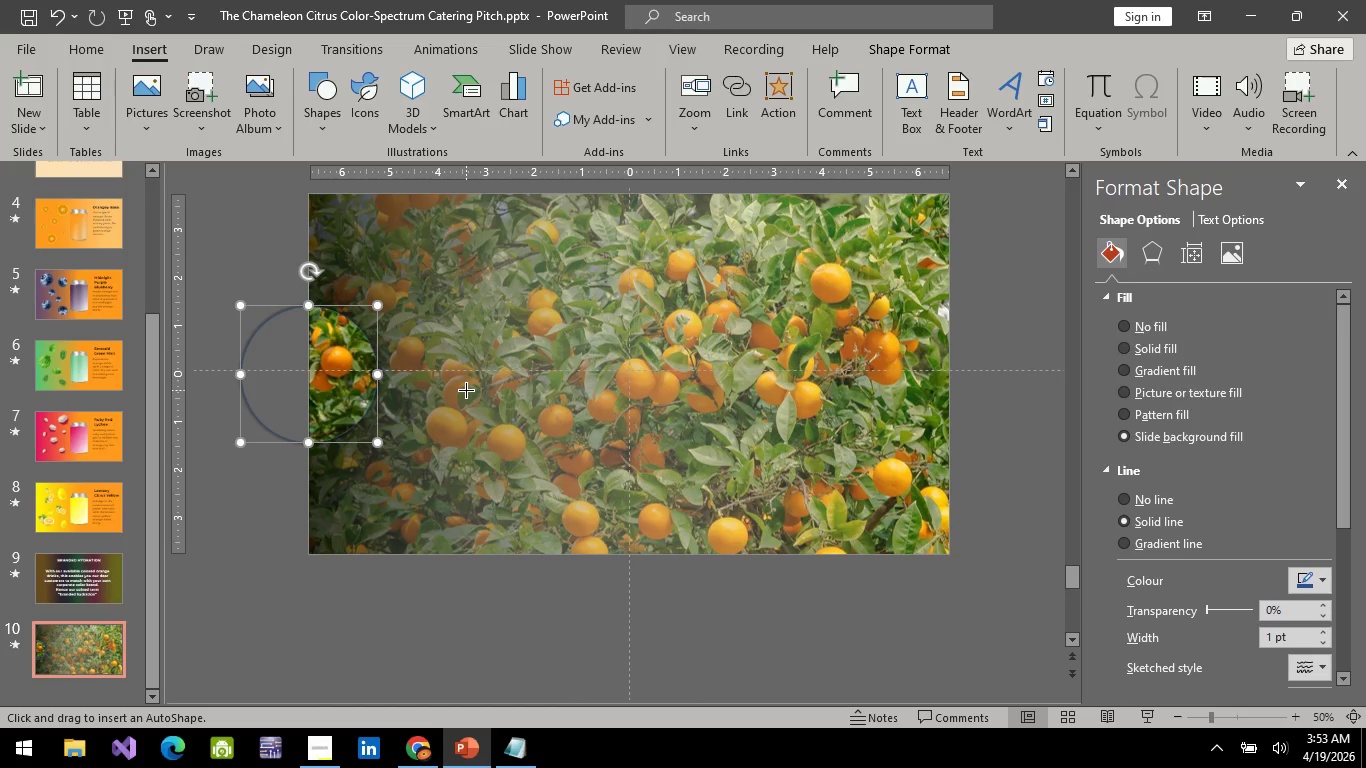 
hold_key(key=ShiftLeft, duration=1.5)
left_click_drag(start_coordinate=[389, 259], to_coordinate=[677, 463])
 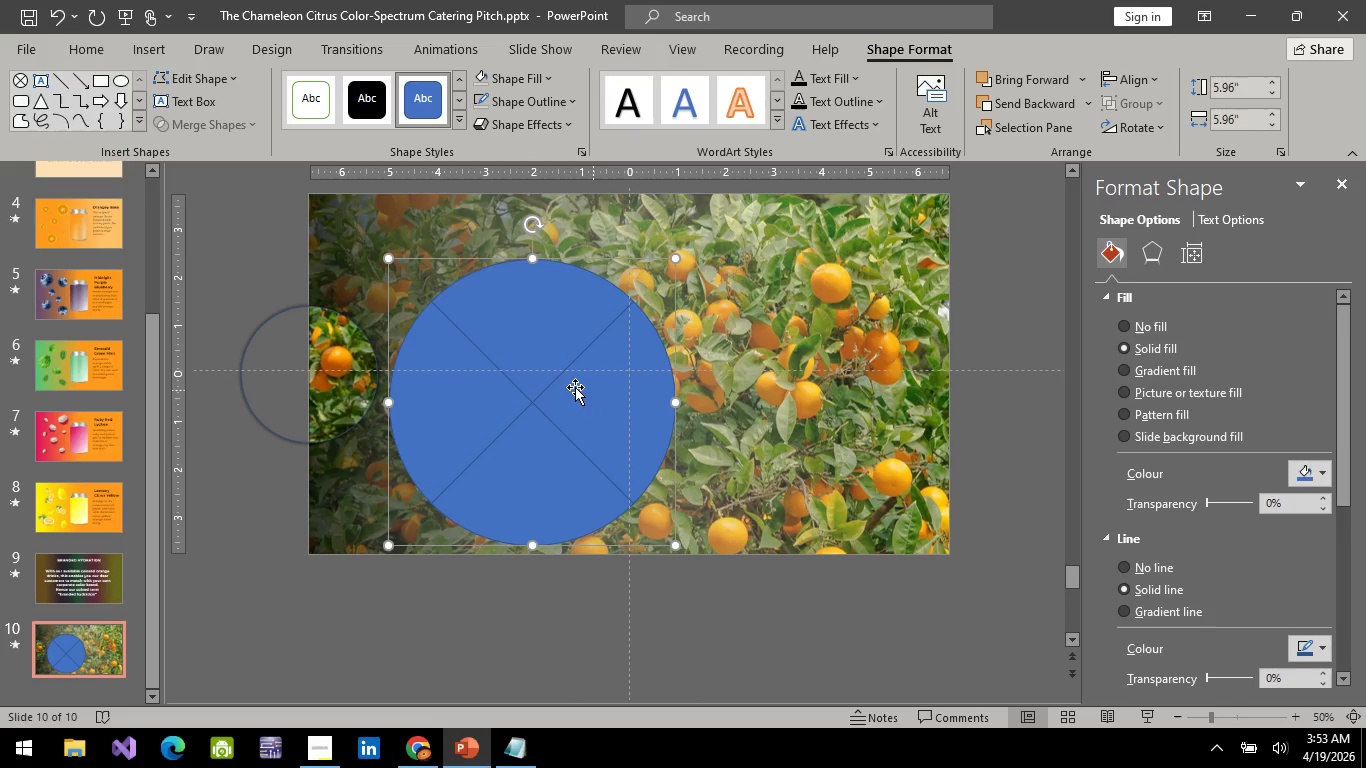 
left_click_drag(start_coordinate=[573, 387], to_coordinate=[351, 353])
 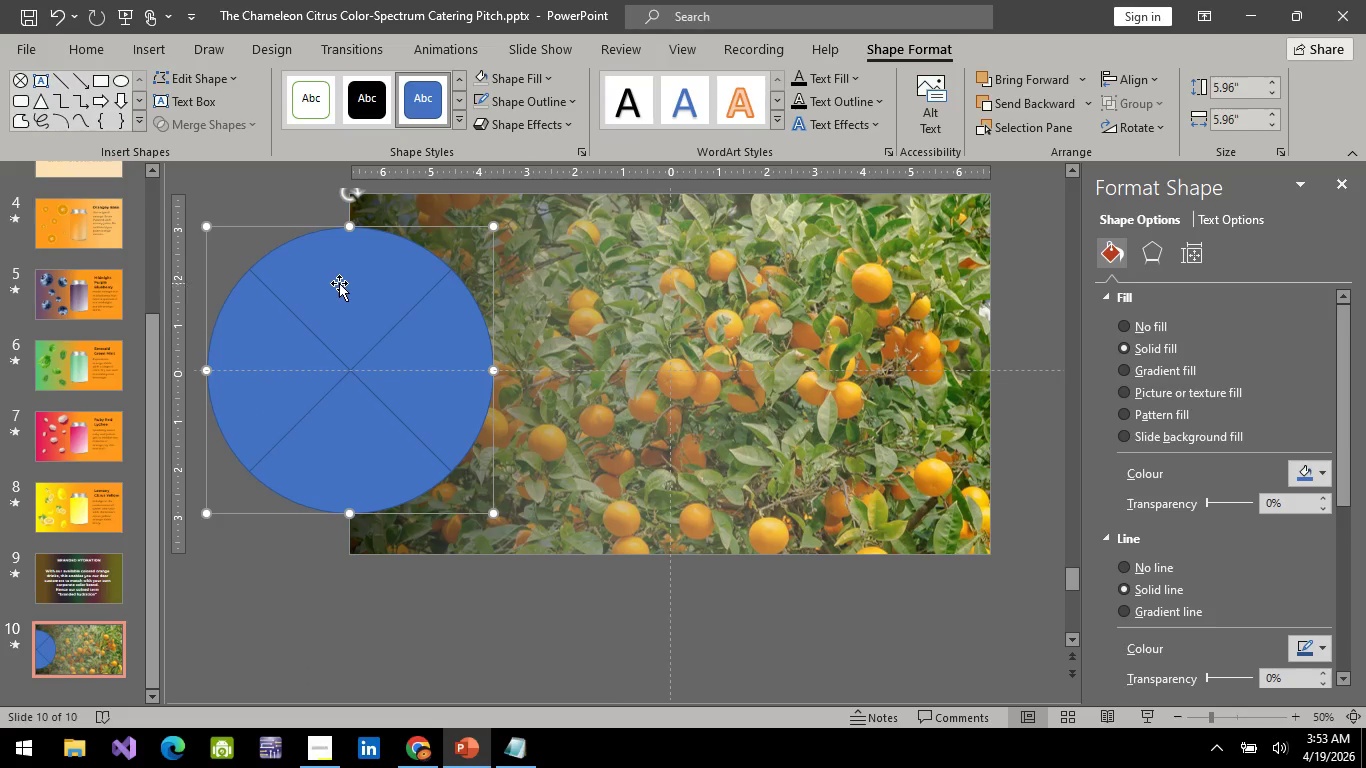 
right_click([339, 283])
 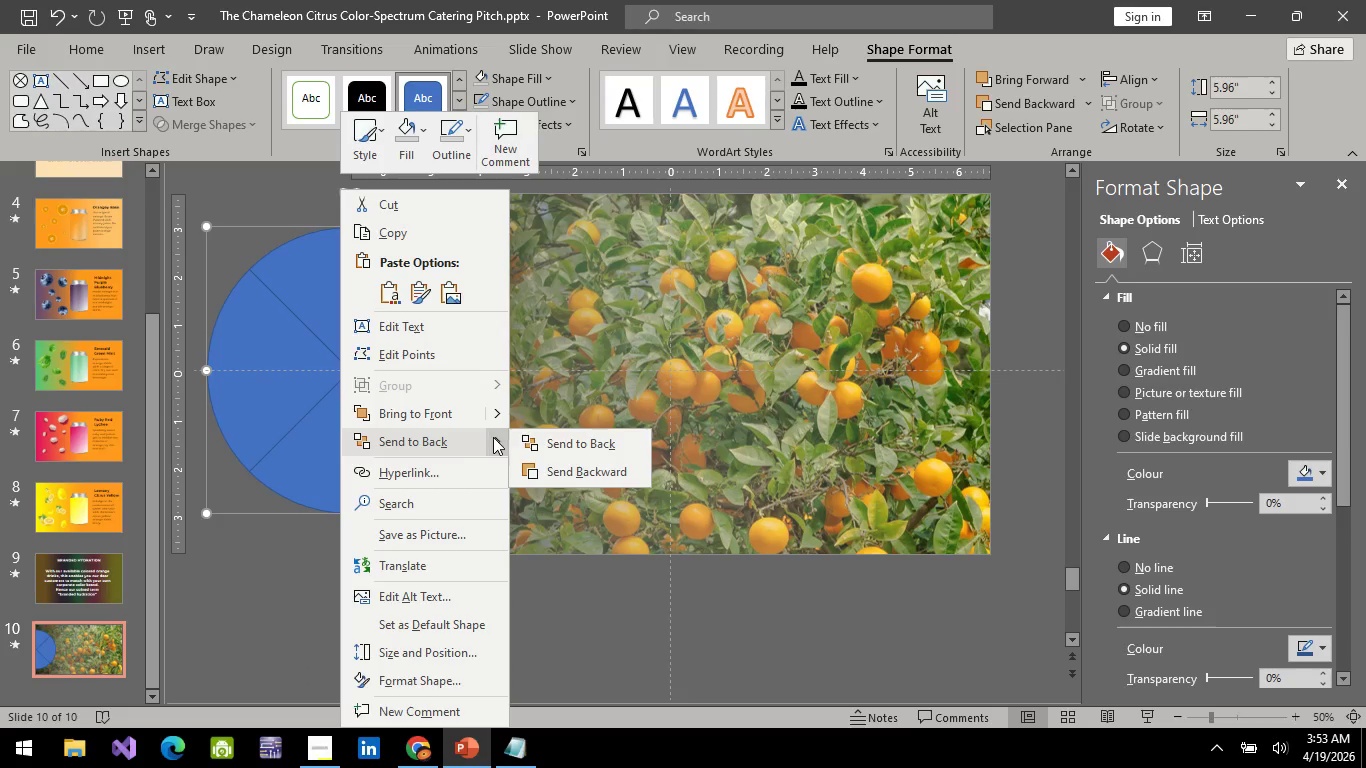 
left_click([604, 472])
 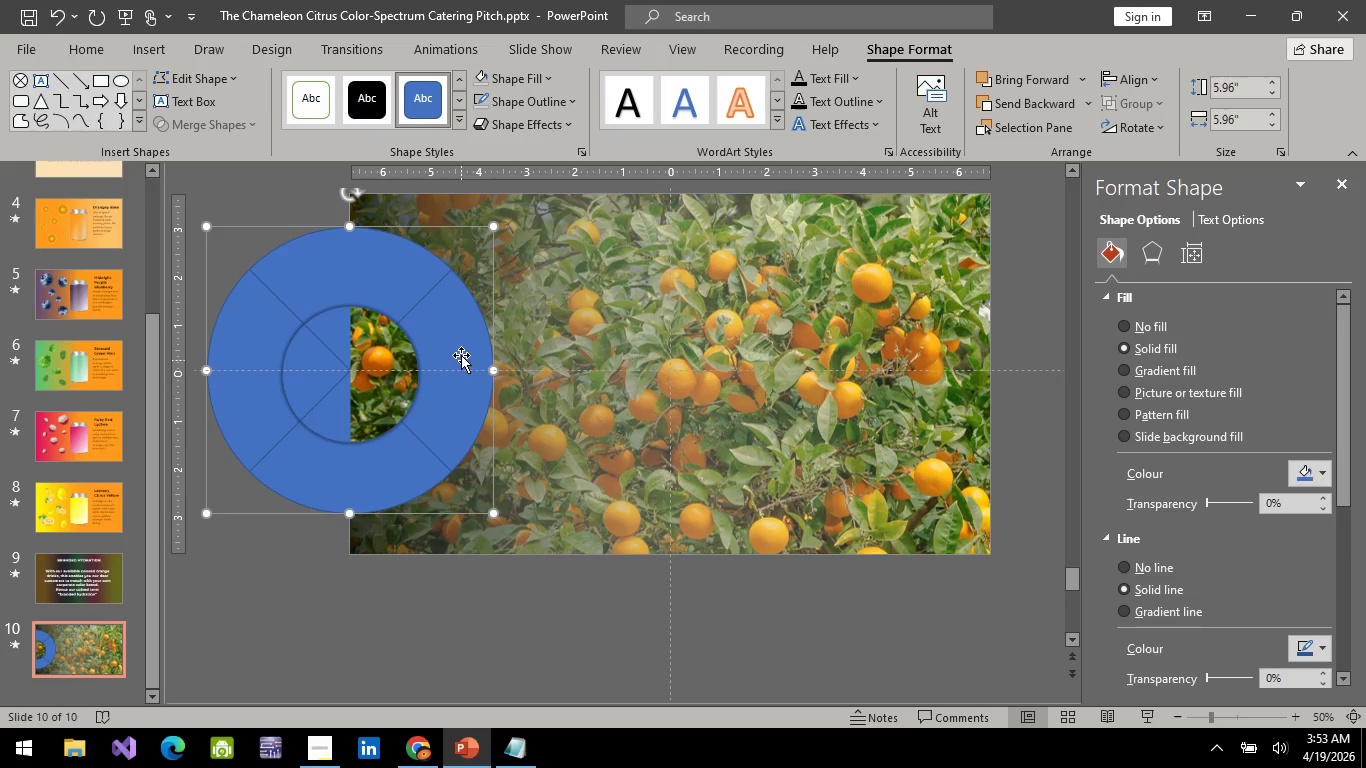 
left_click_drag(start_coordinate=[460, 350], to_coordinate=[455, 352])
 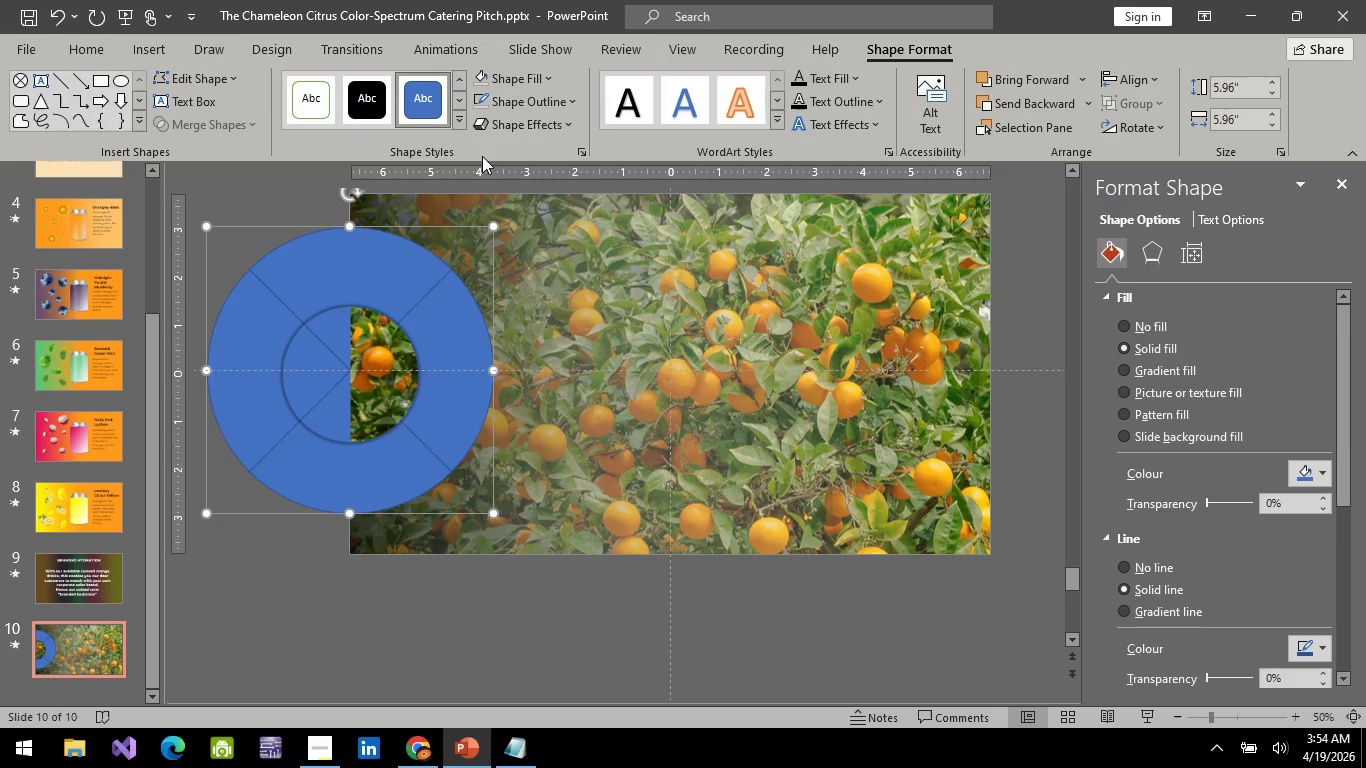 
wait(8.09)
 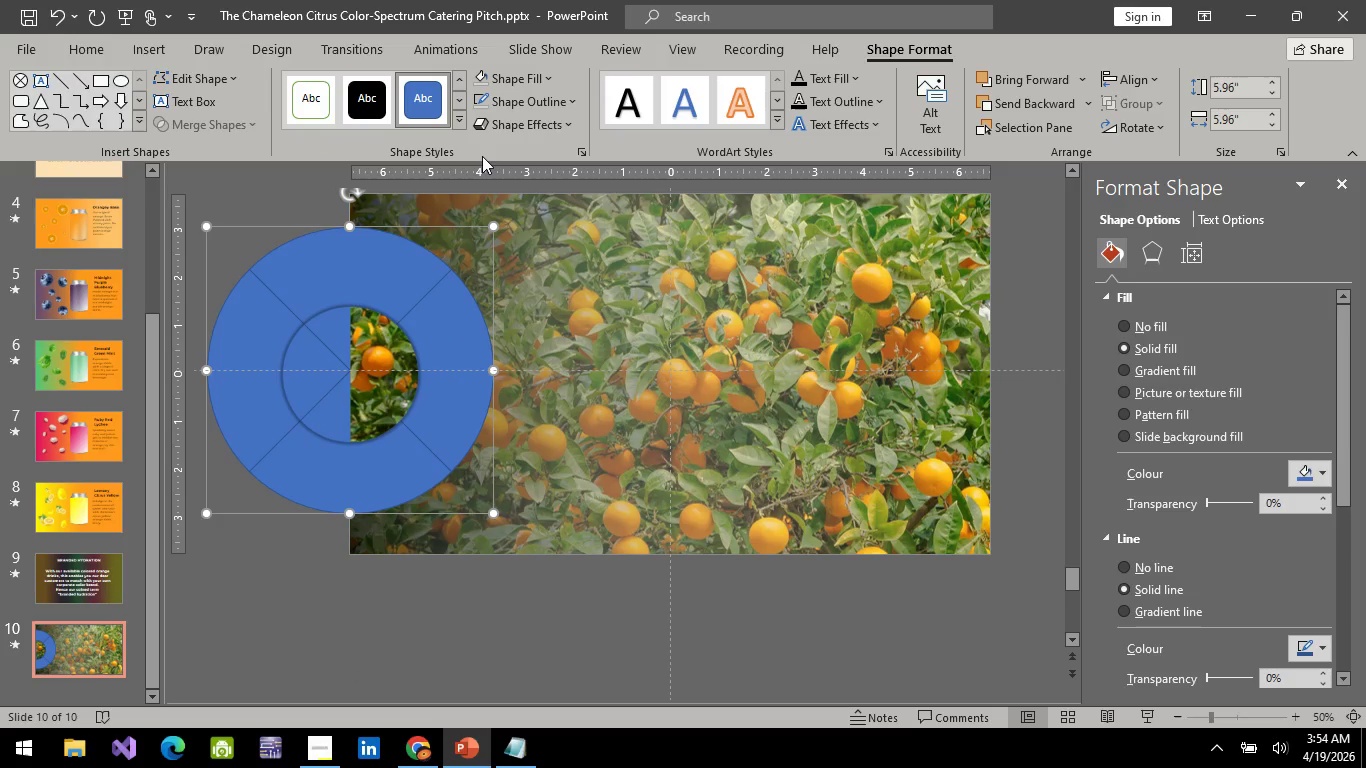 
right_click([459, 333])
 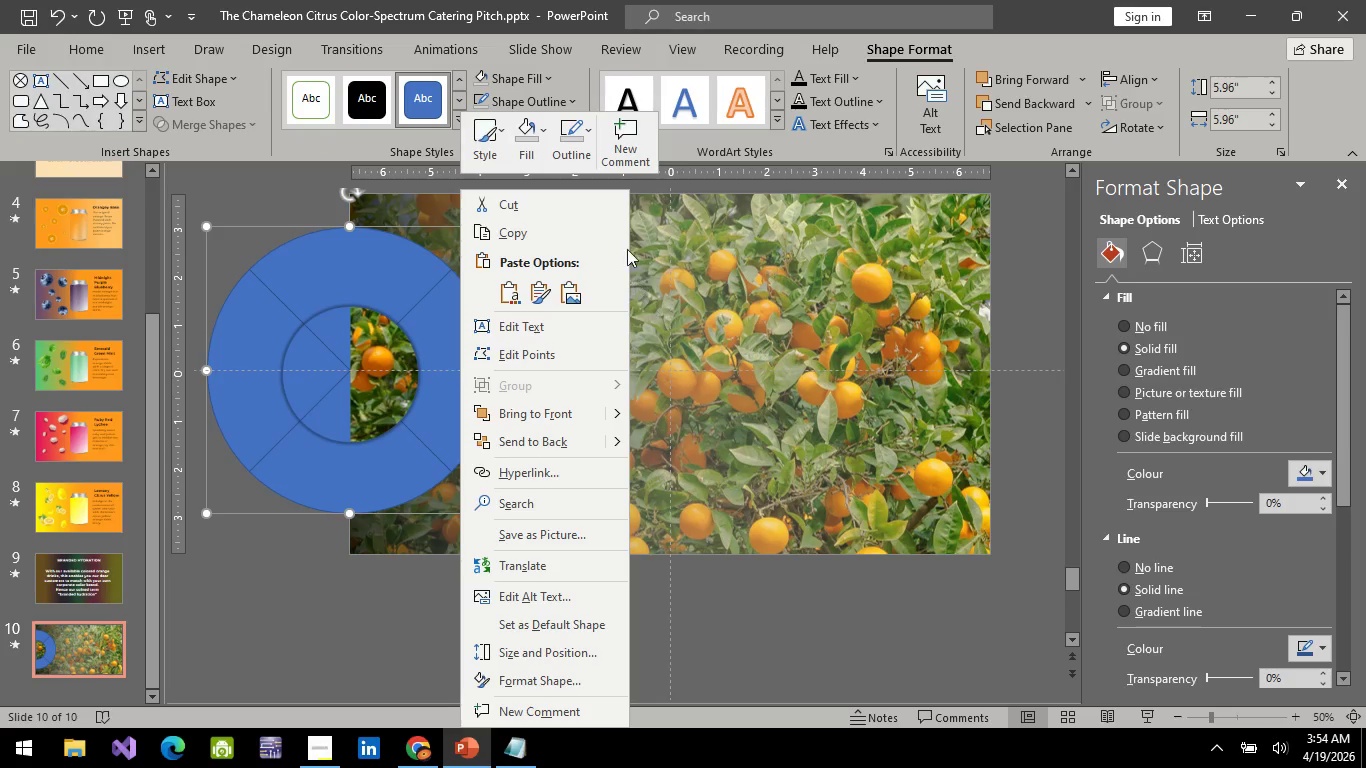 
left_click([569, 159])
 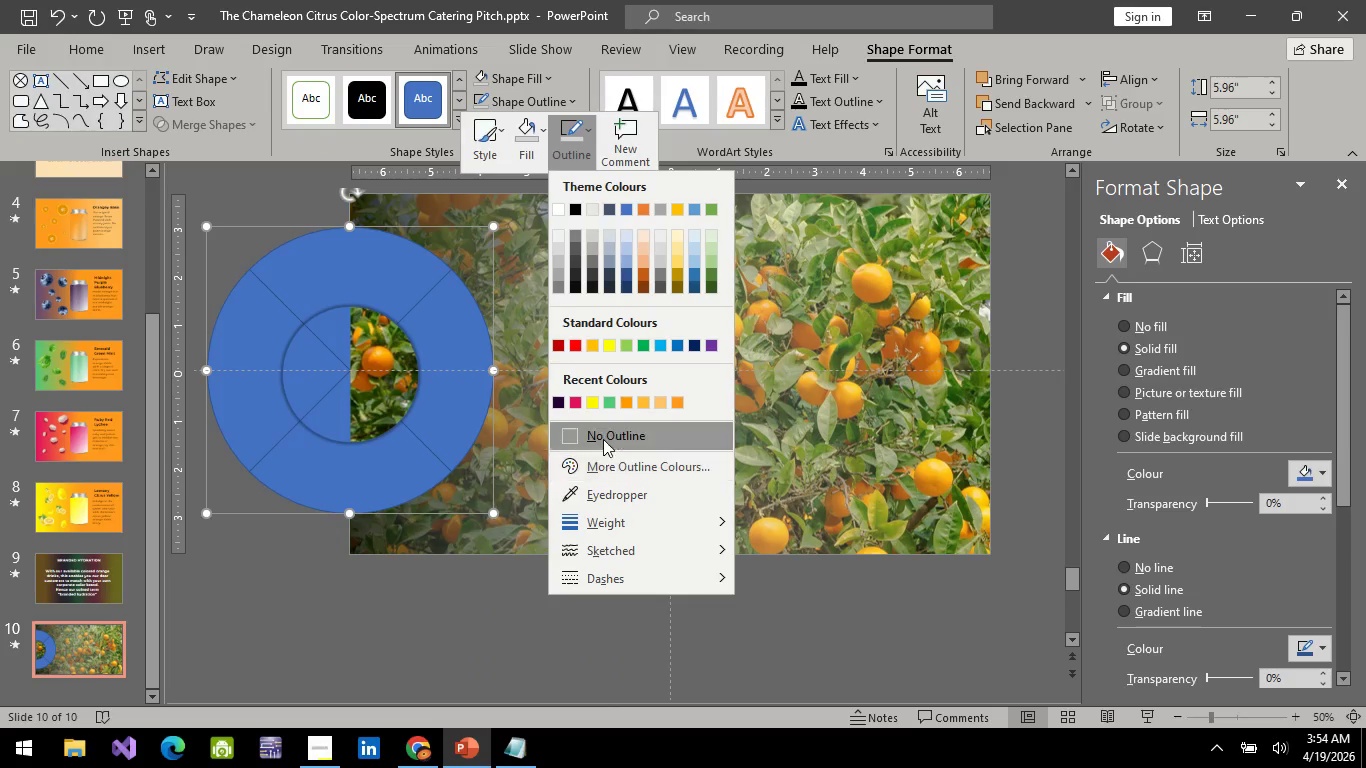 
left_click([603, 431])
 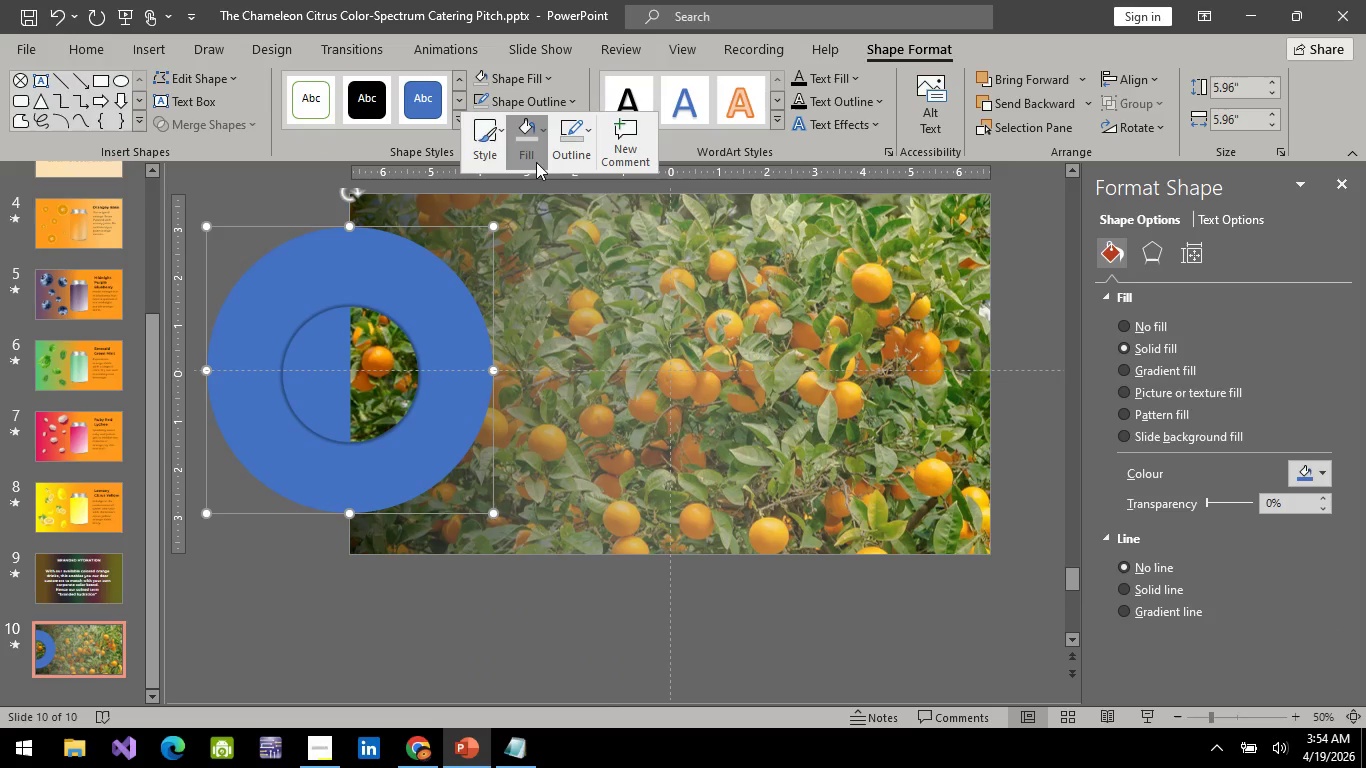 
left_click([533, 148])
 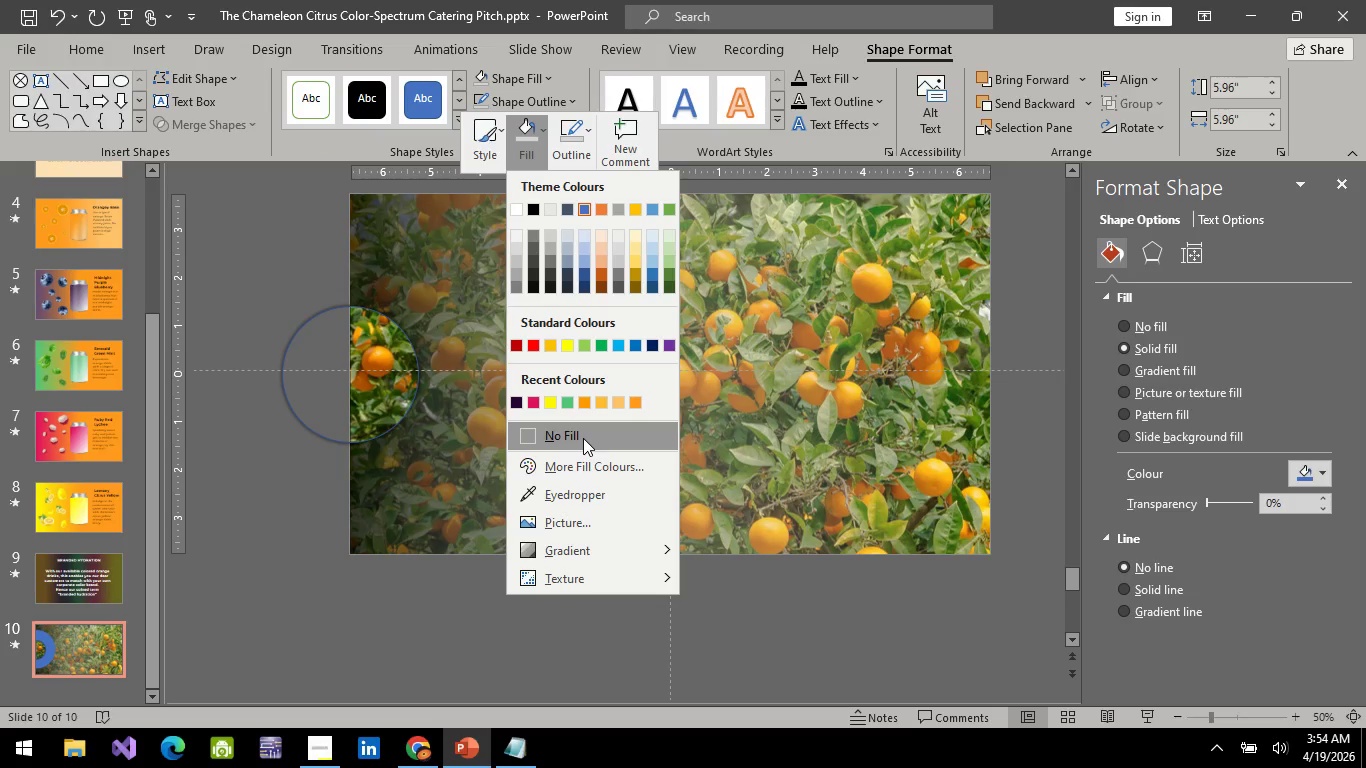 
left_click([583, 438])
 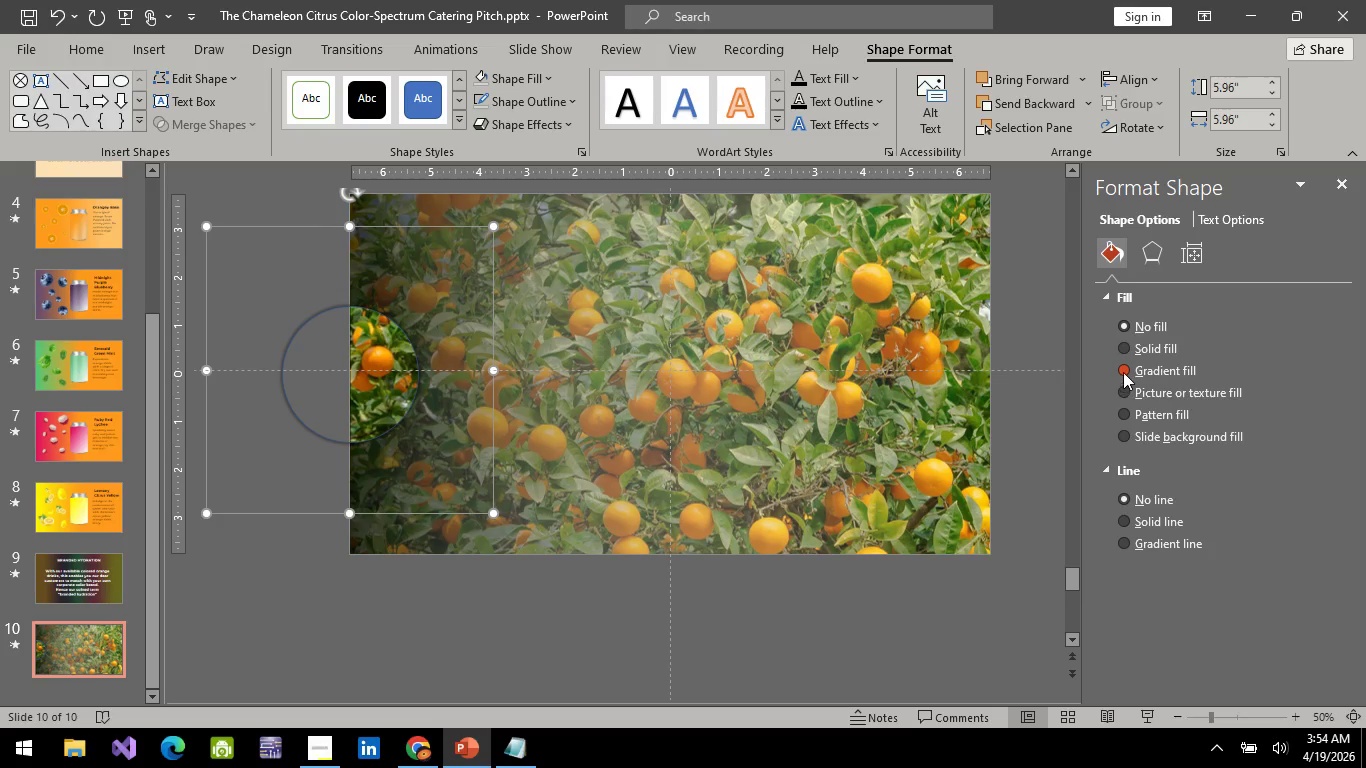 
left_click([1125, 435])
 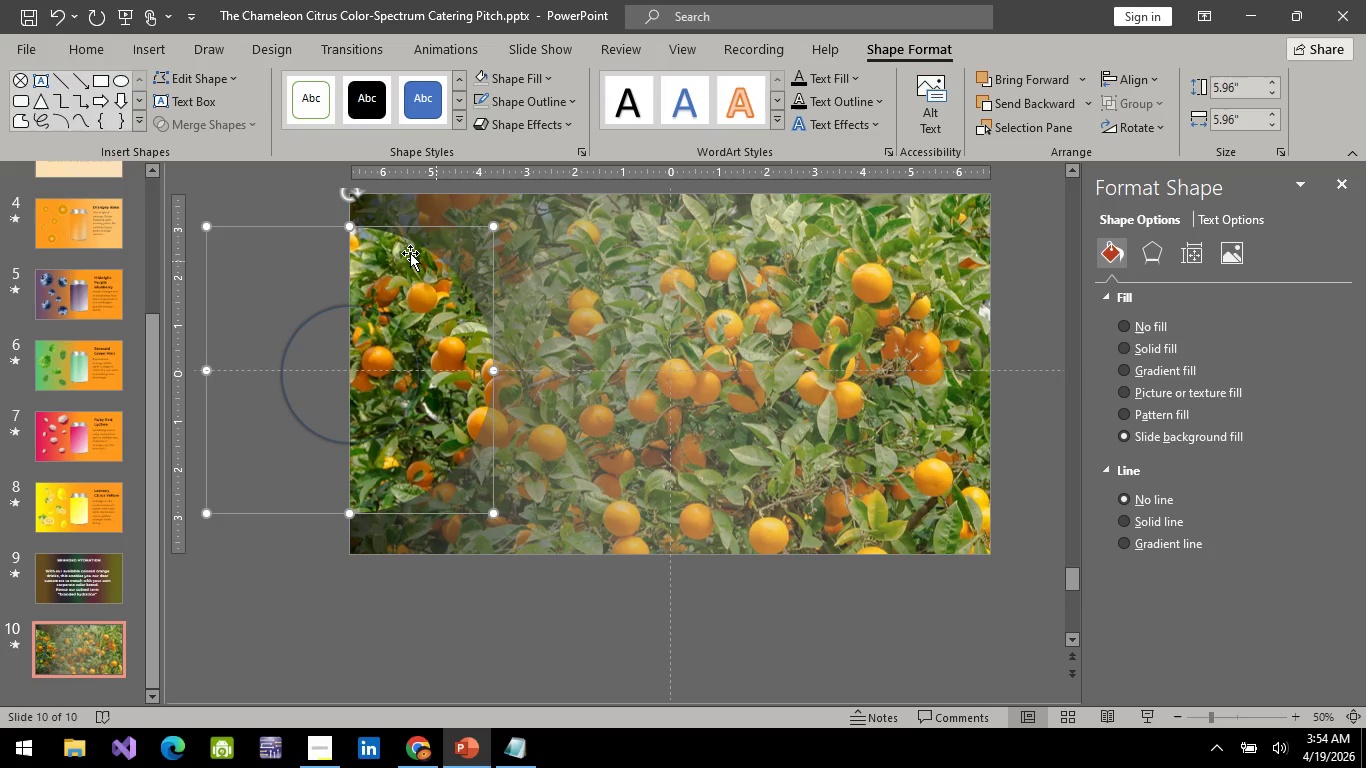 
wait(8.34)
 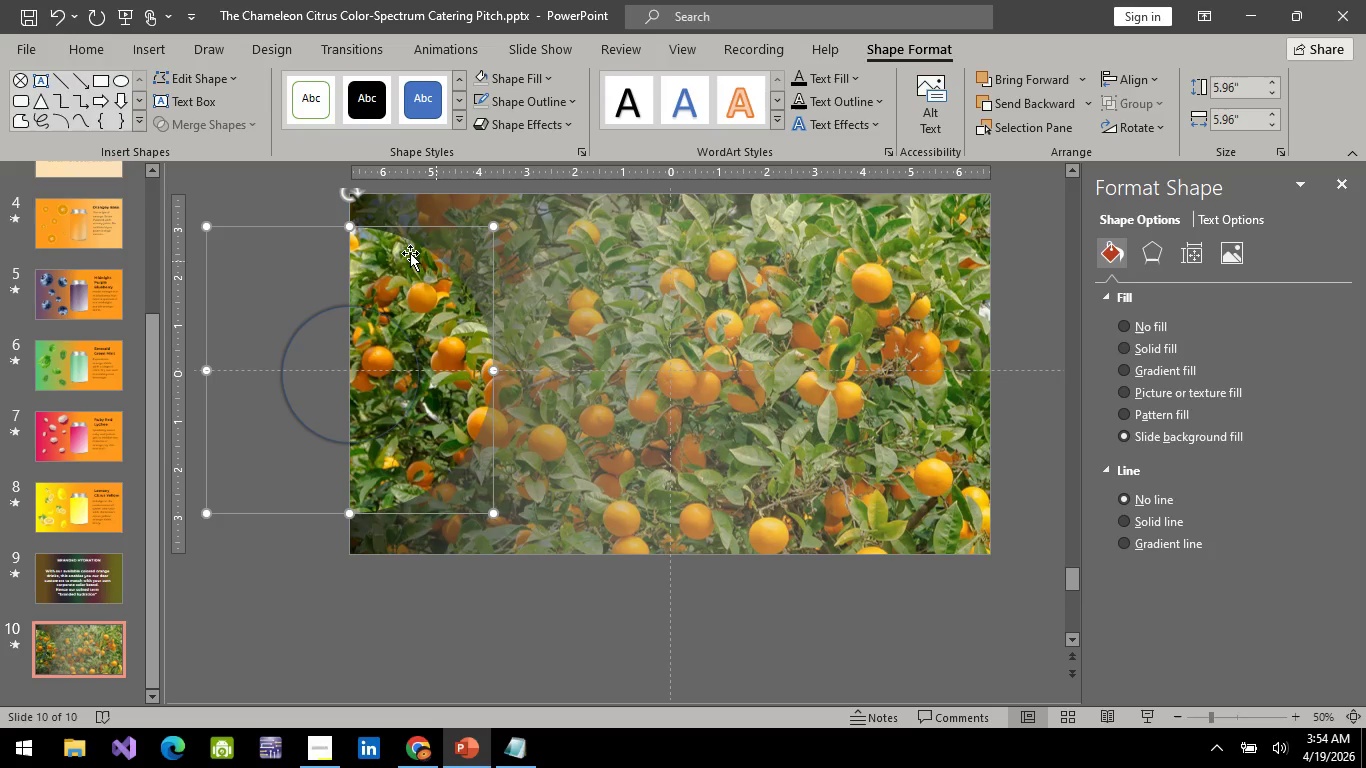 
left_click([1156, 238])
 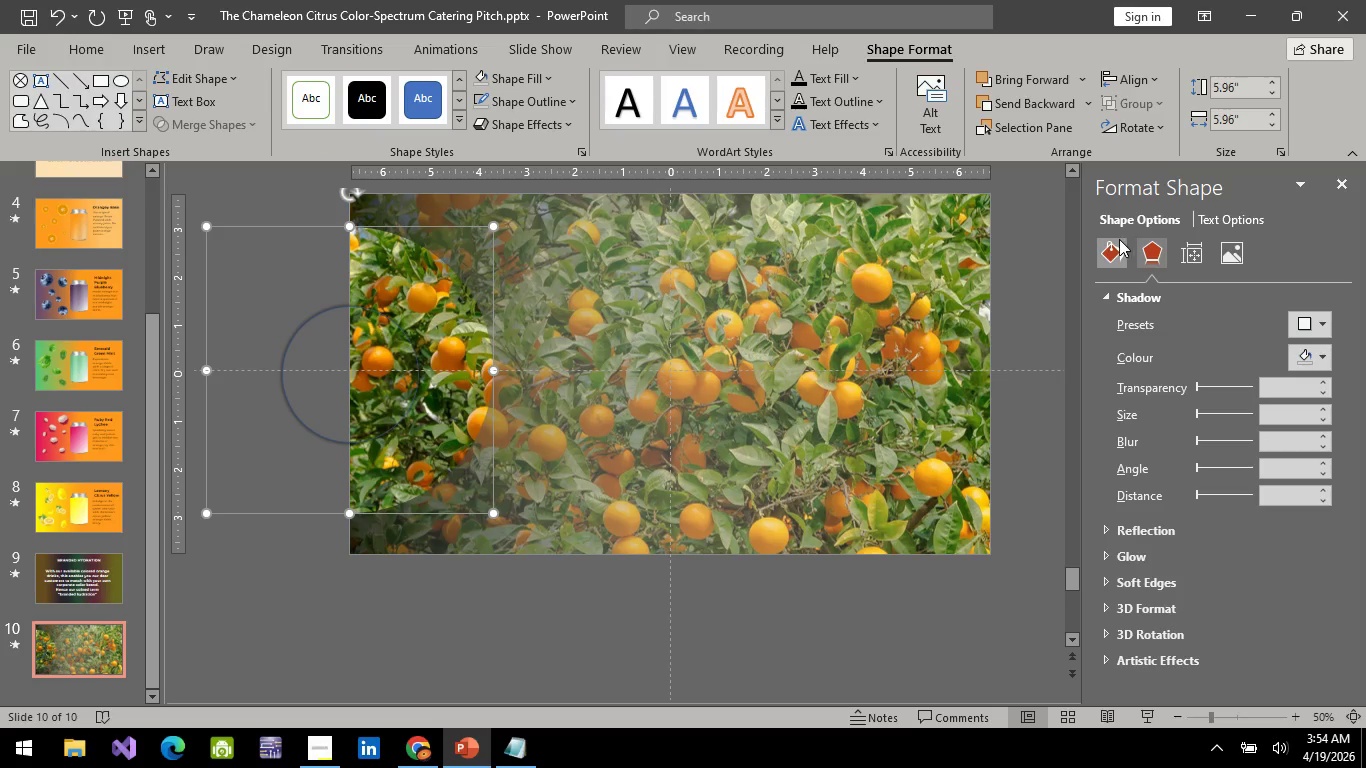 
left_click([1110, 242])
 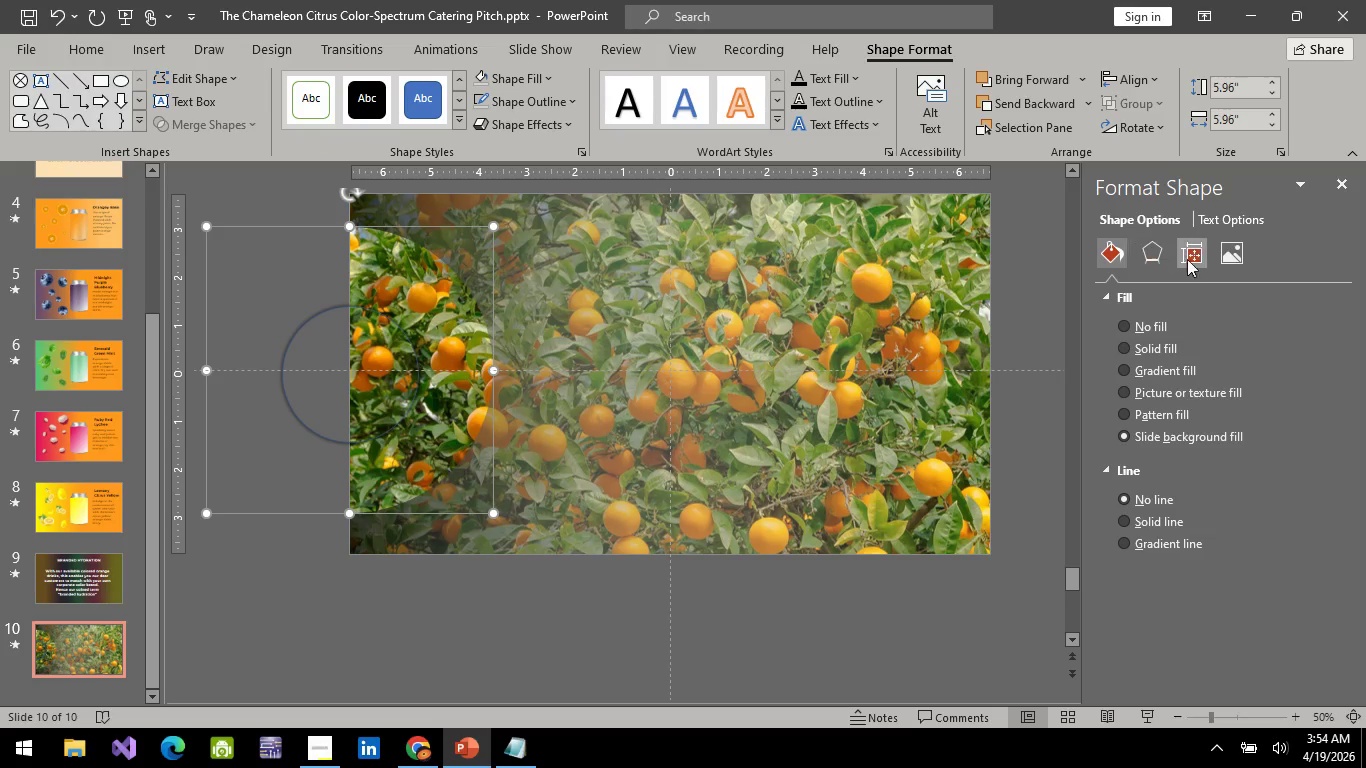 
left_click([1189, 259])
 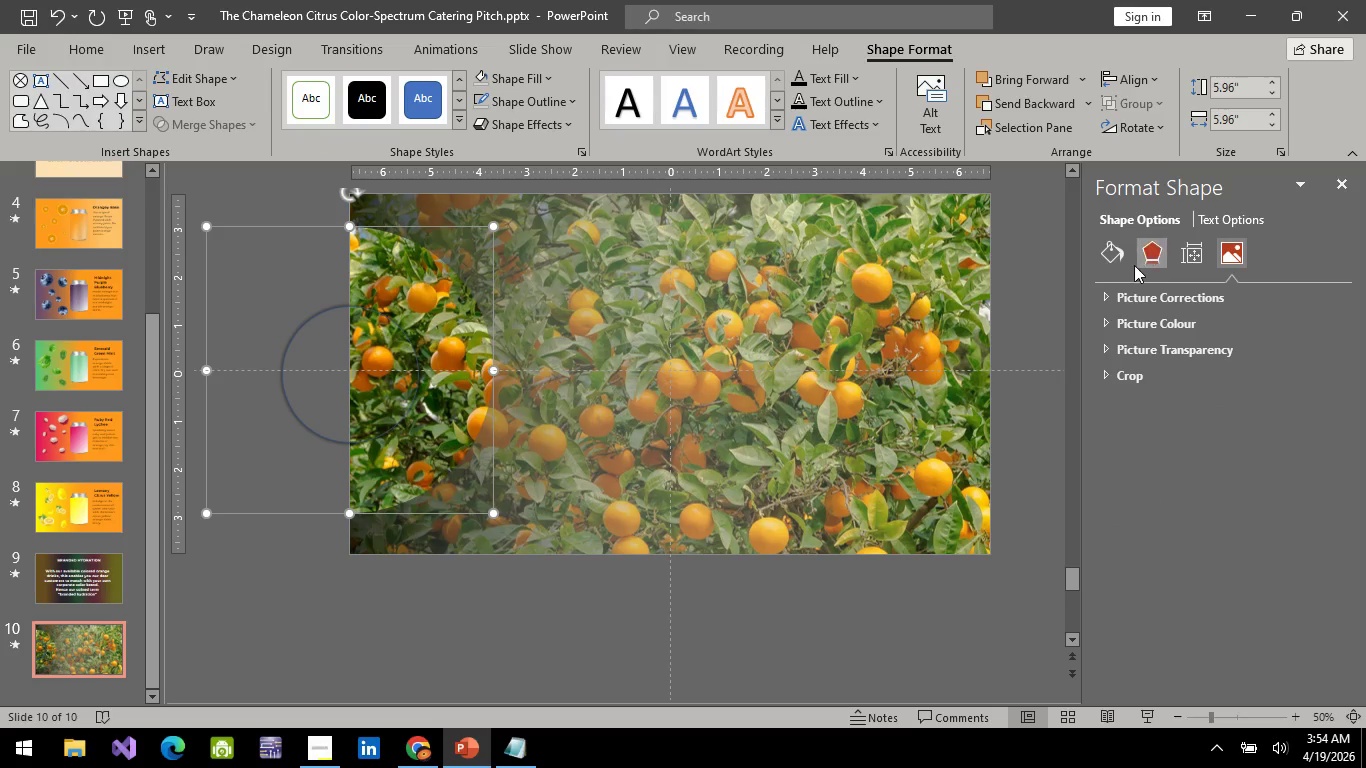 
left_click([1101, 242])
 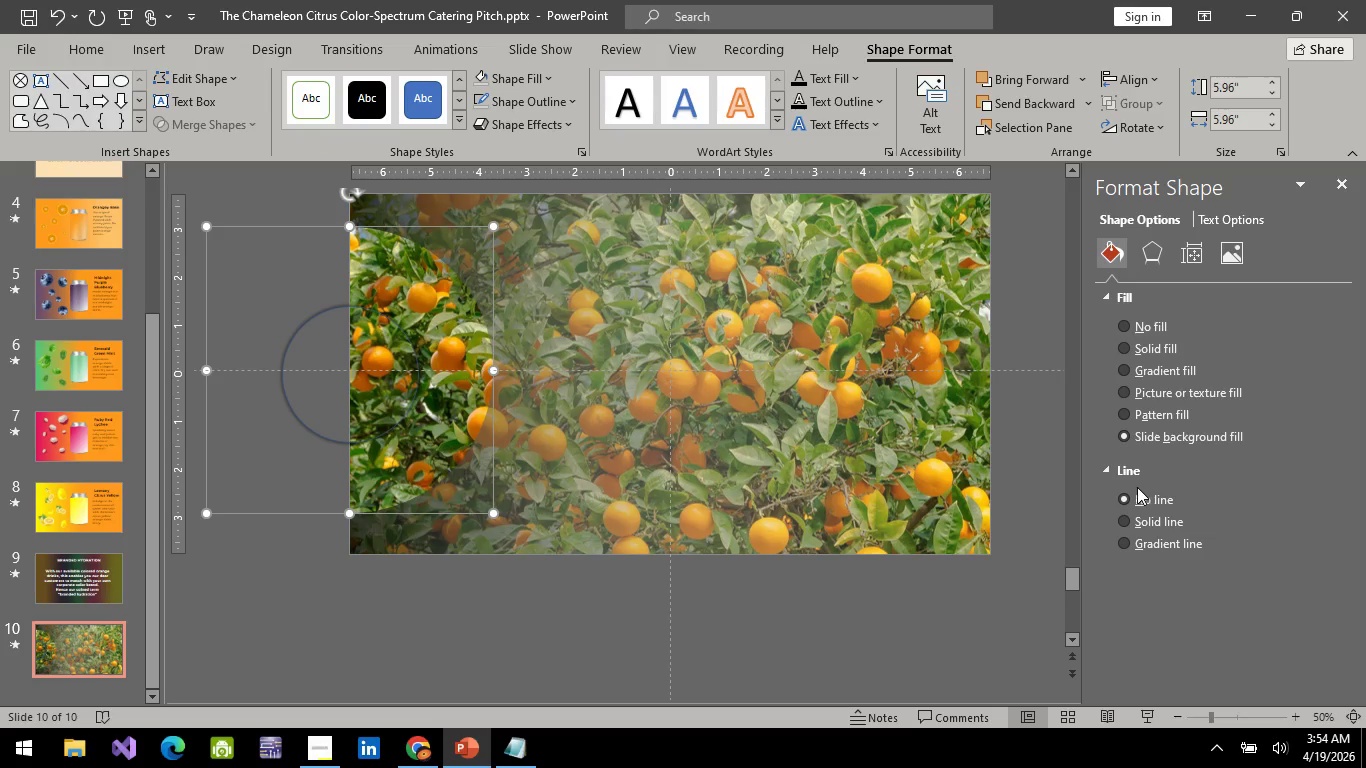 
scroll: coordinate [1133, 487], scroll_direction: down, amount: 2.0
 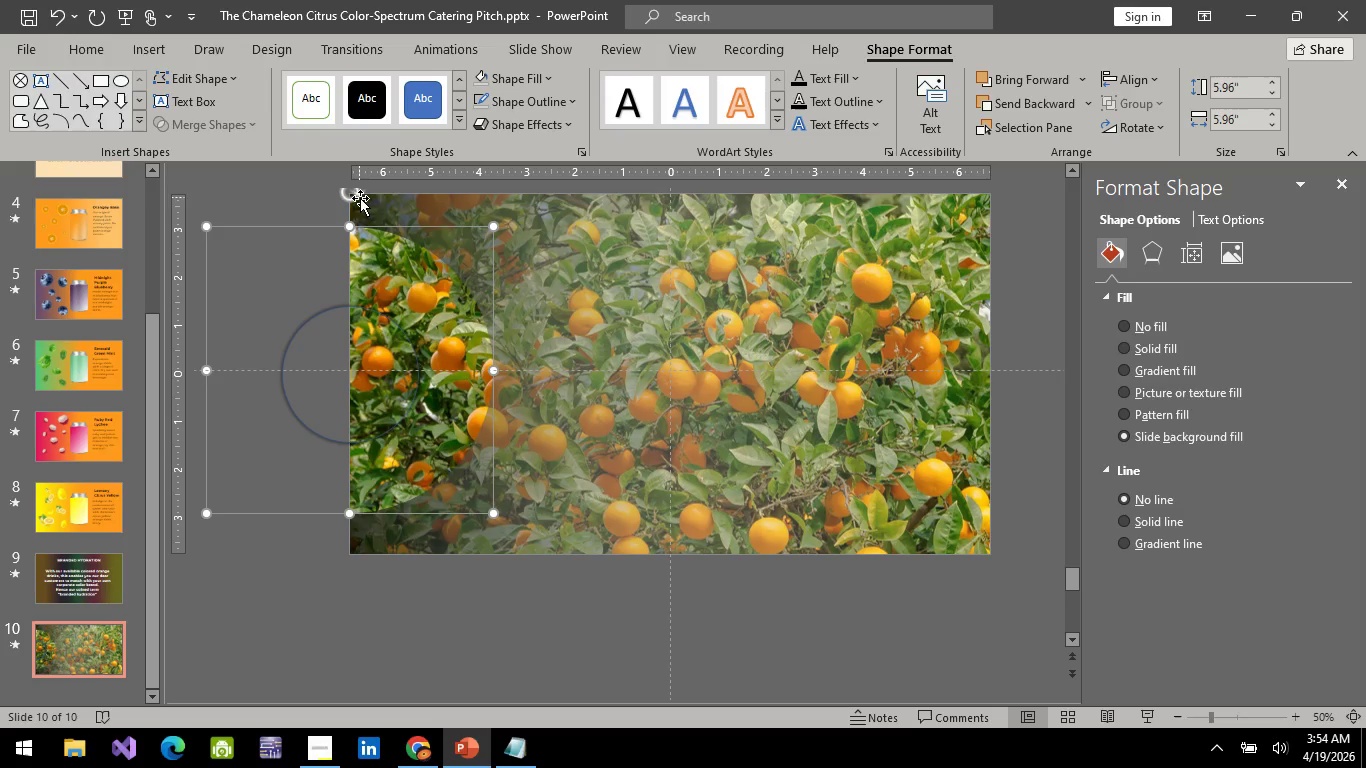 
wait(16.94)
 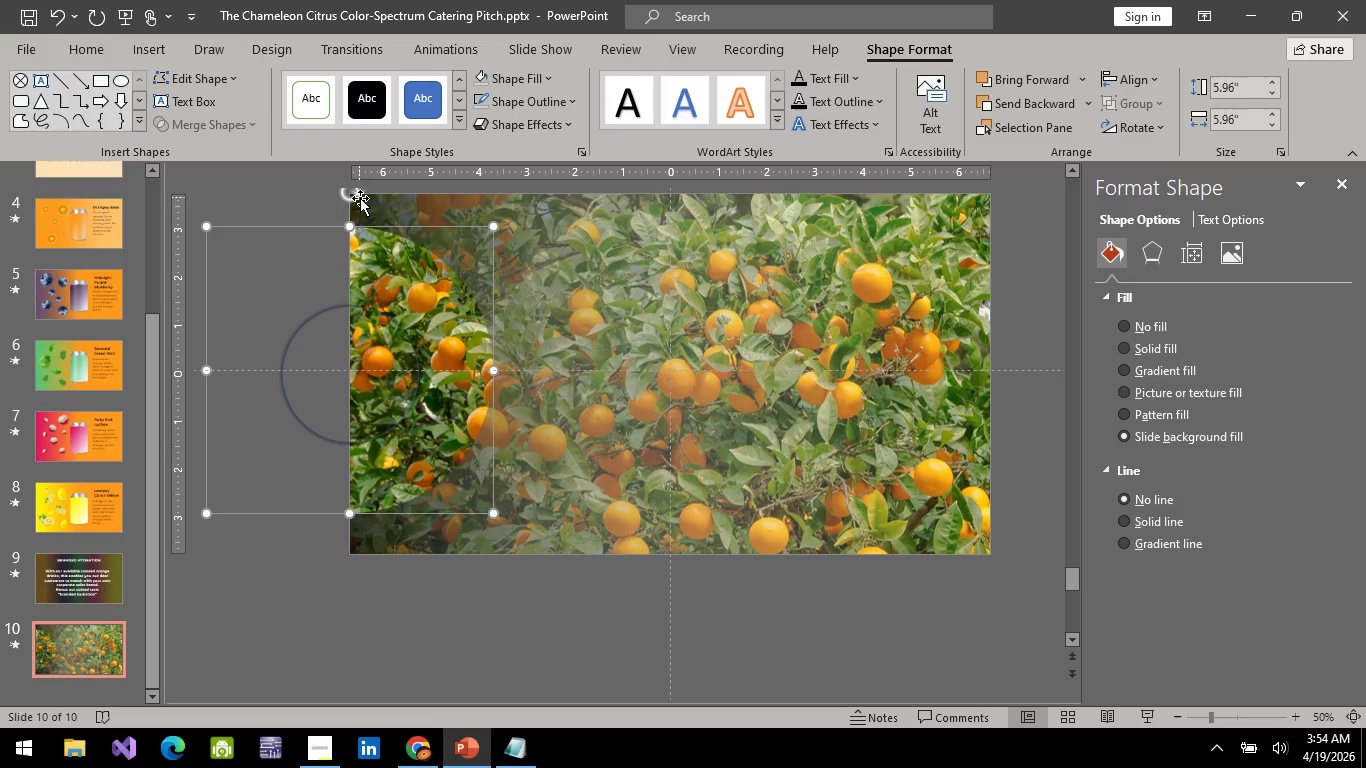 
left_click([1125, 524])
 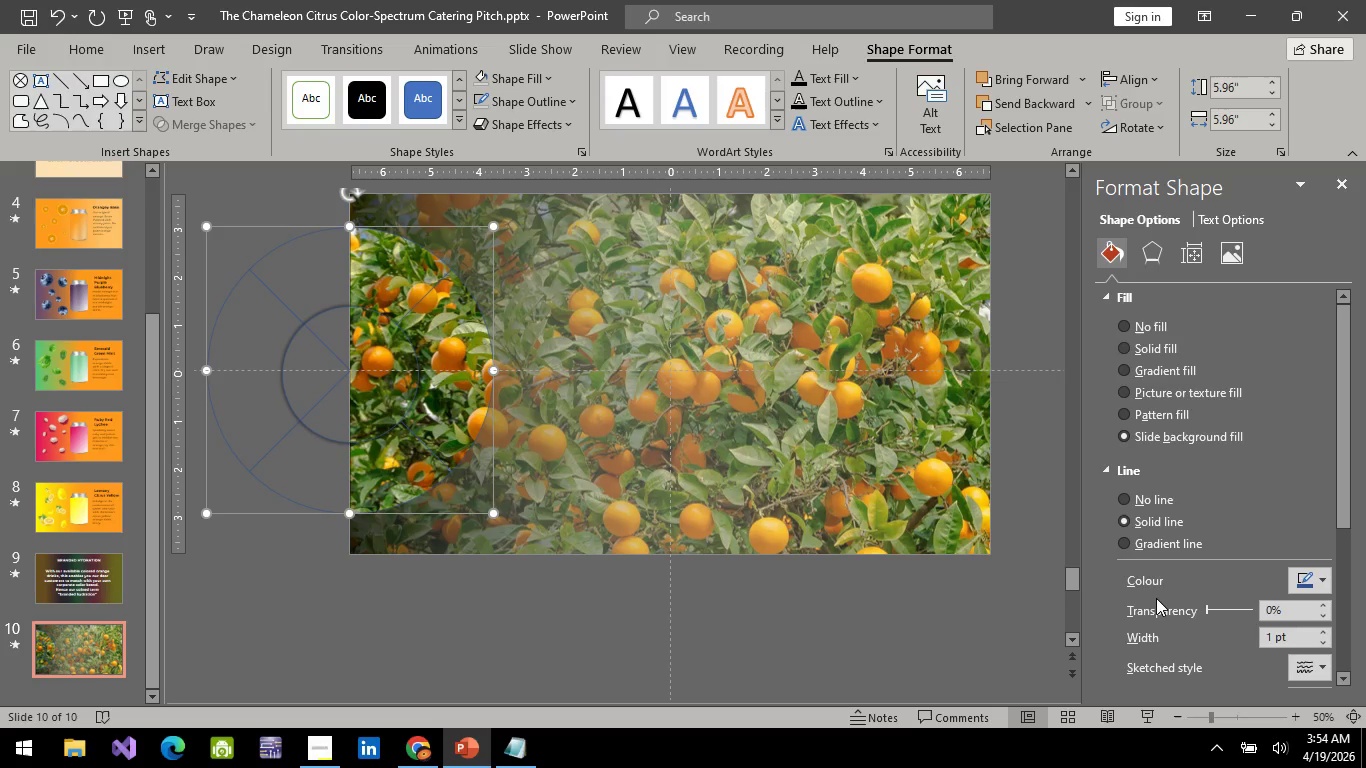 
scroll: coordinate [1156, 610], scroll_direction: down, amount: 3.0
 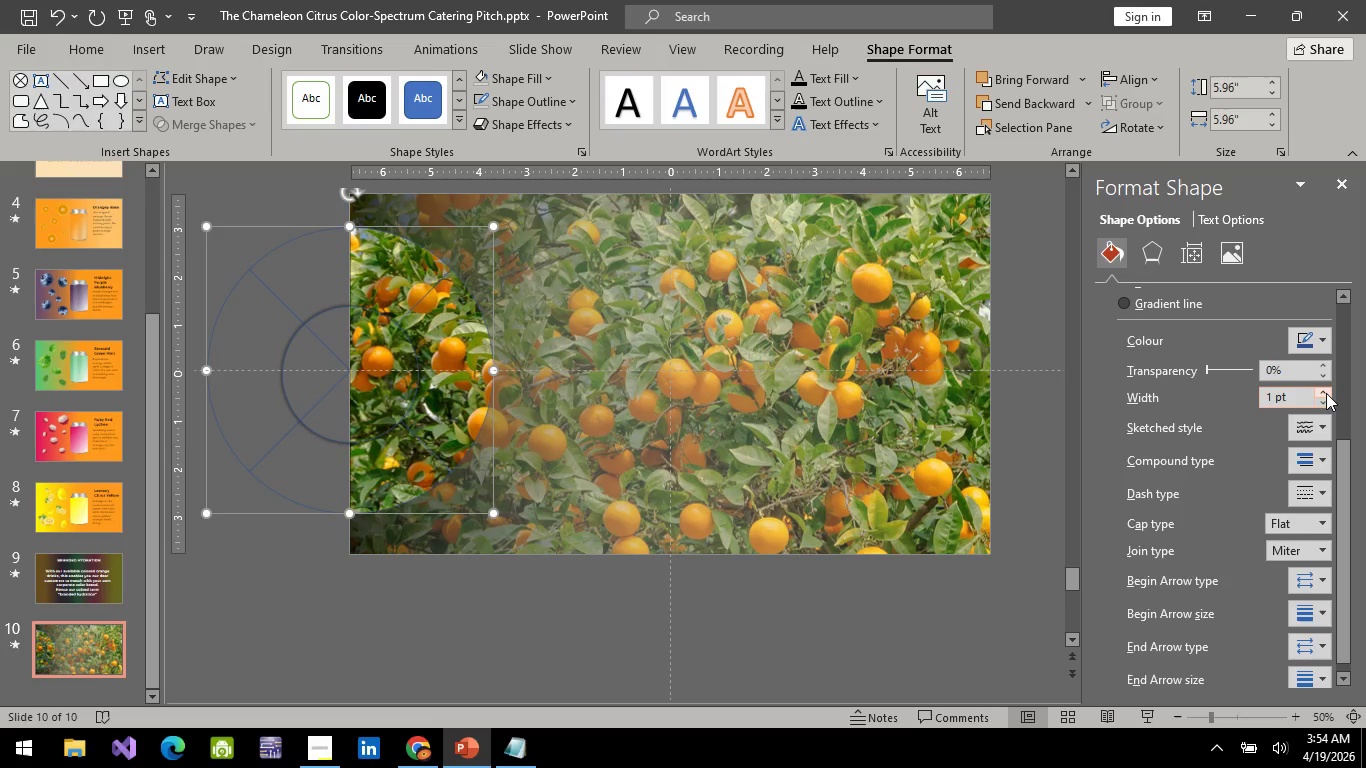 
double_click([1326, 393])
 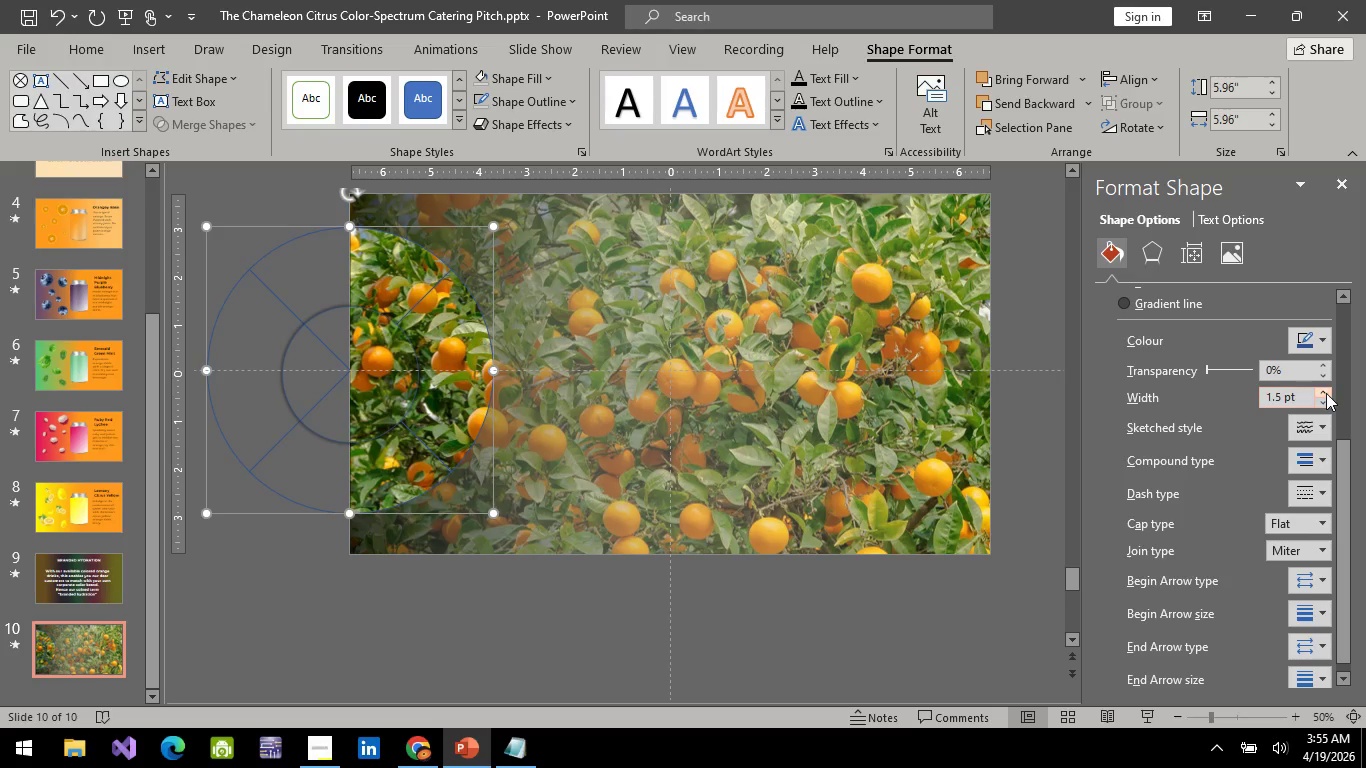 
triple_click([1326, 393])
 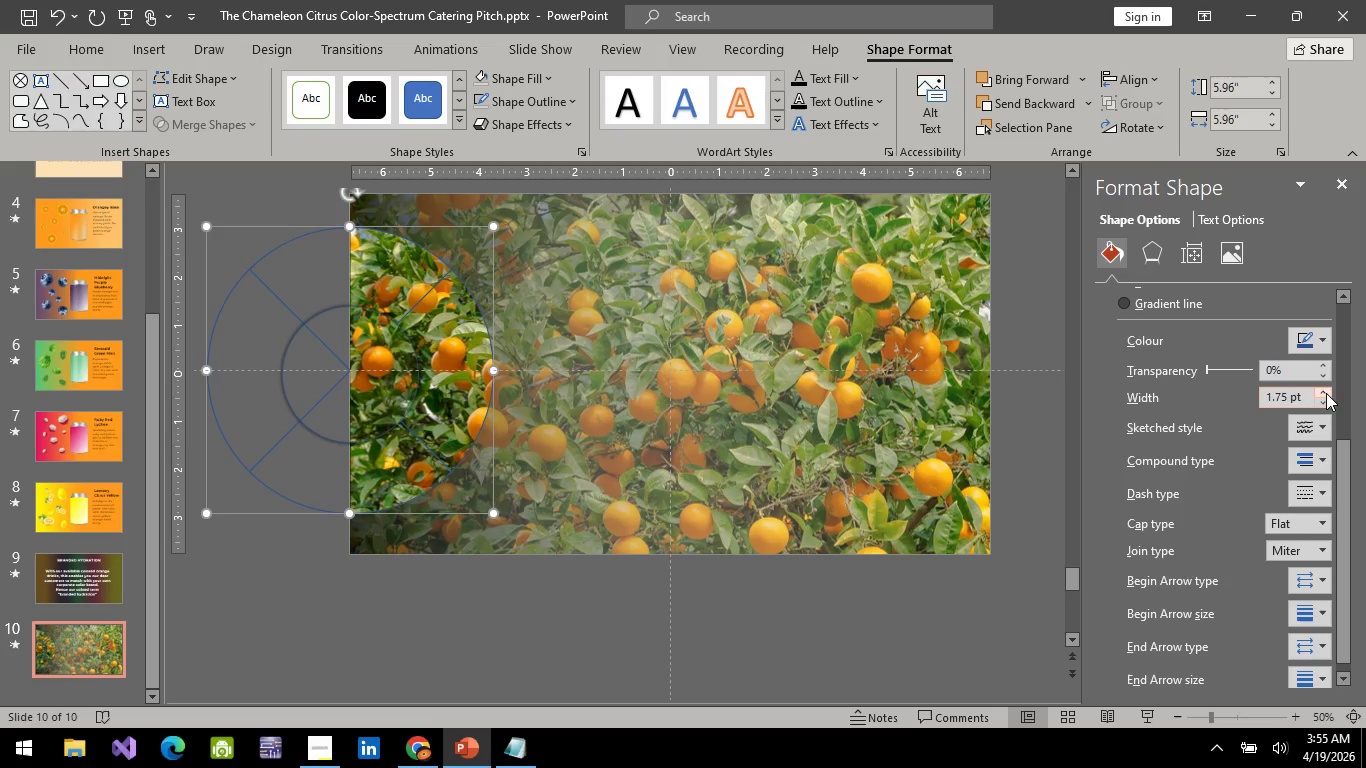 
triple_click([1326, 393])
 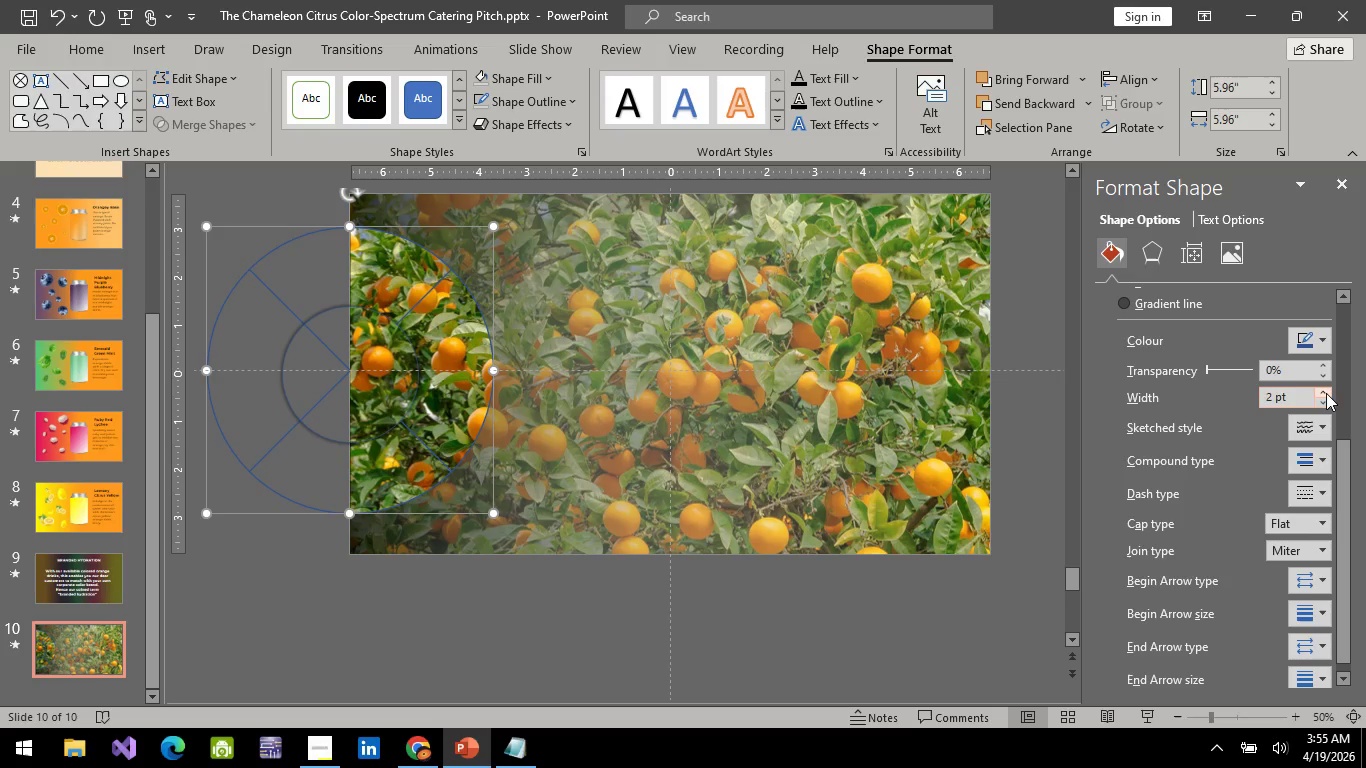 
triple_click([1326, 393])
 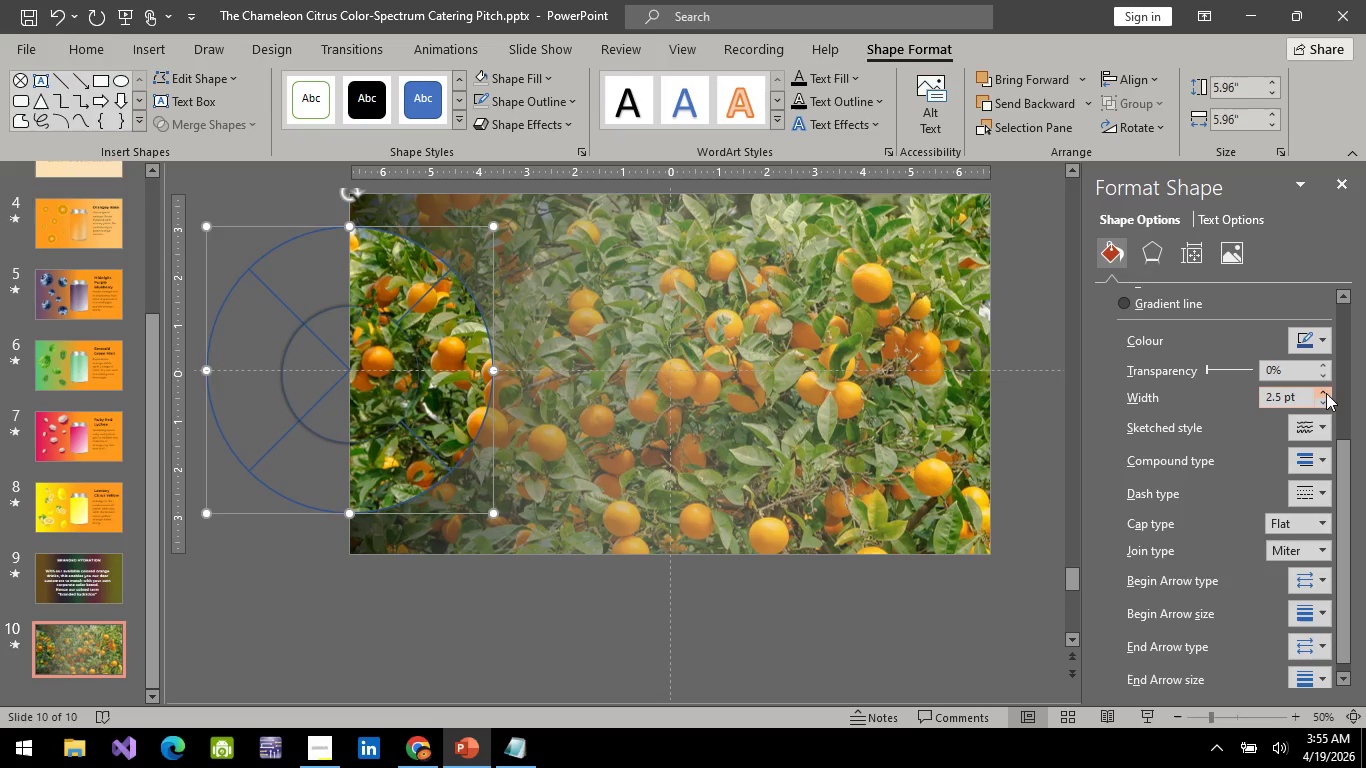 
double_click([1326, 393])
 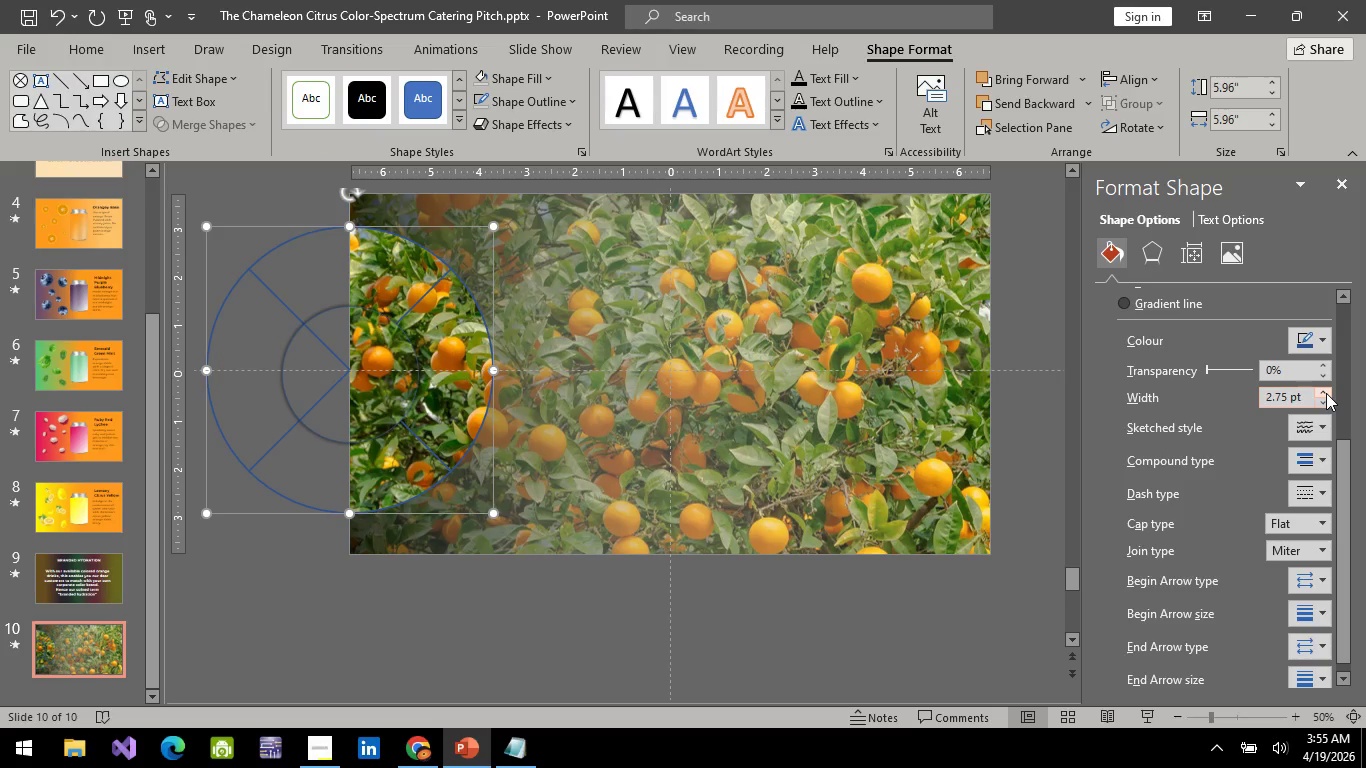 
left_click([1326, 393])
 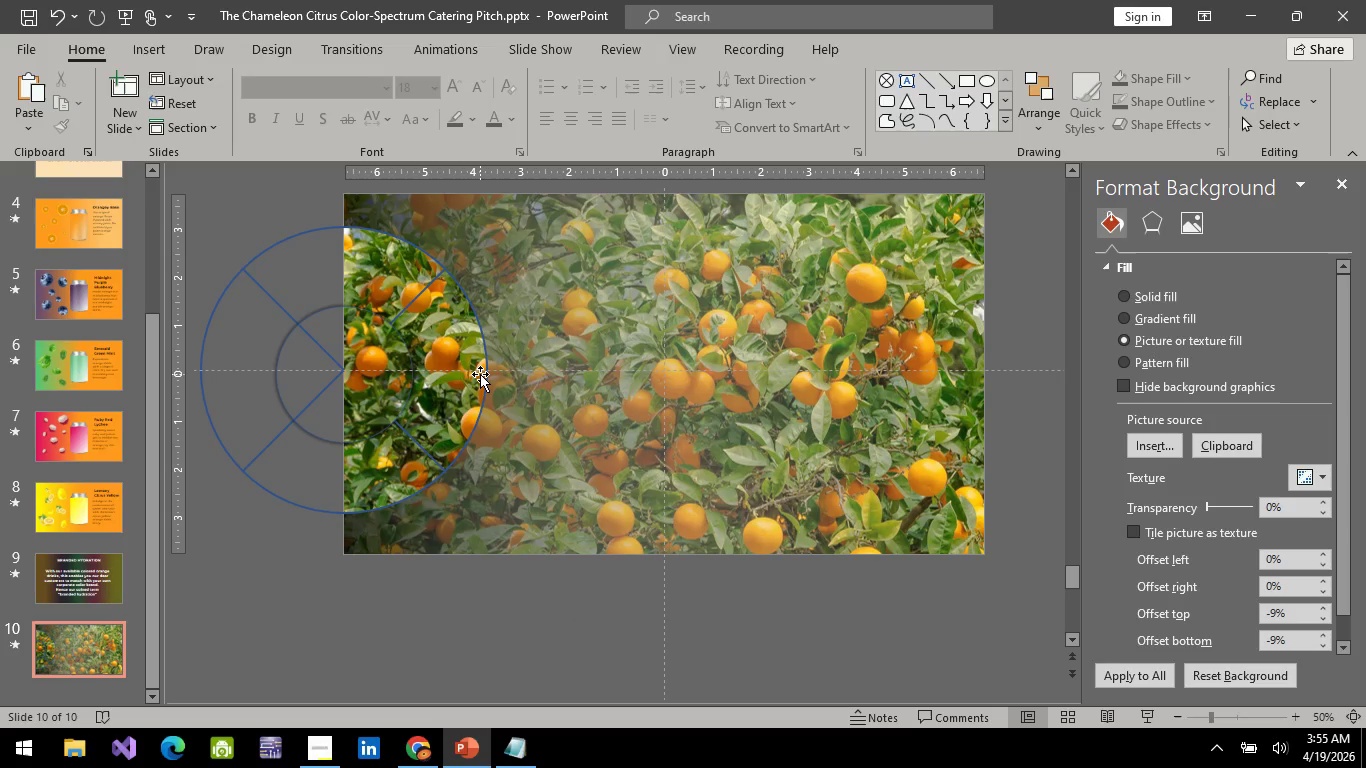 
wait(16.06)
 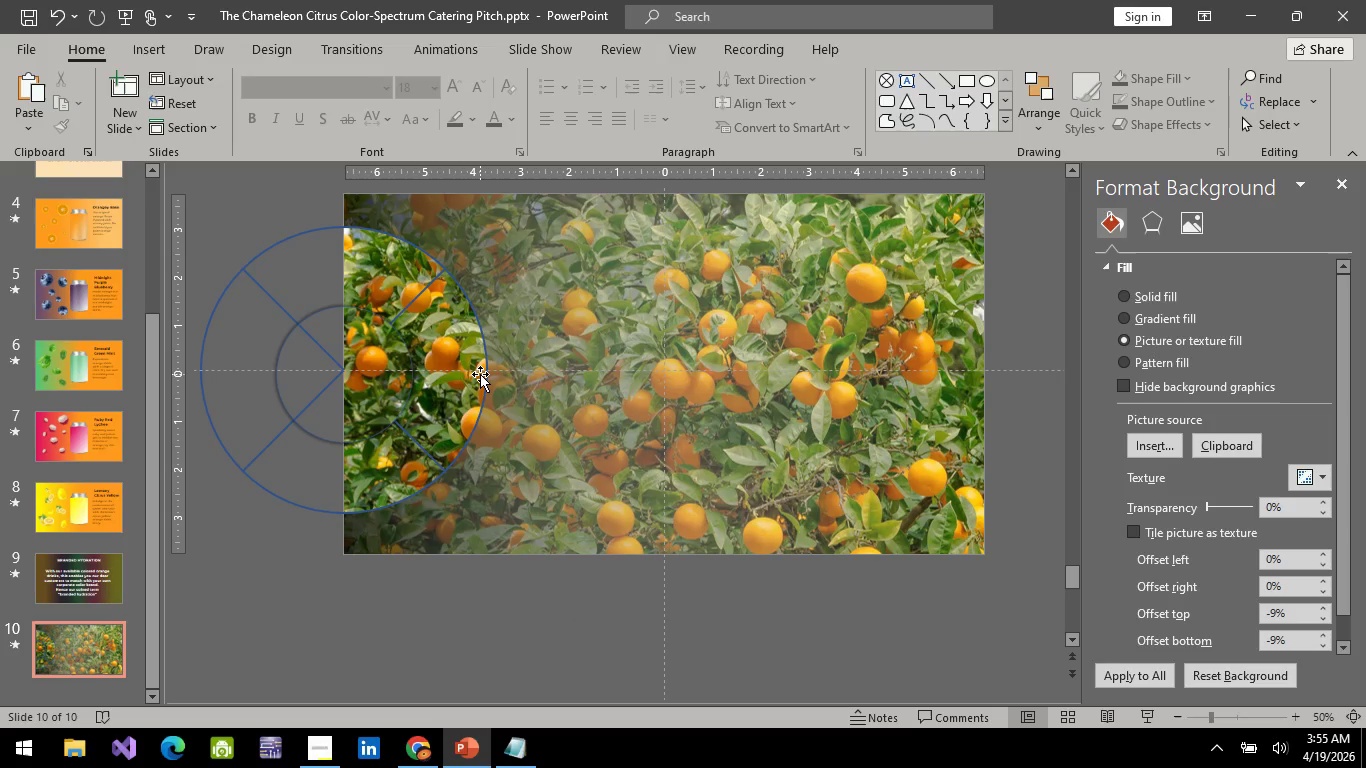 
left_click([561, 656])
 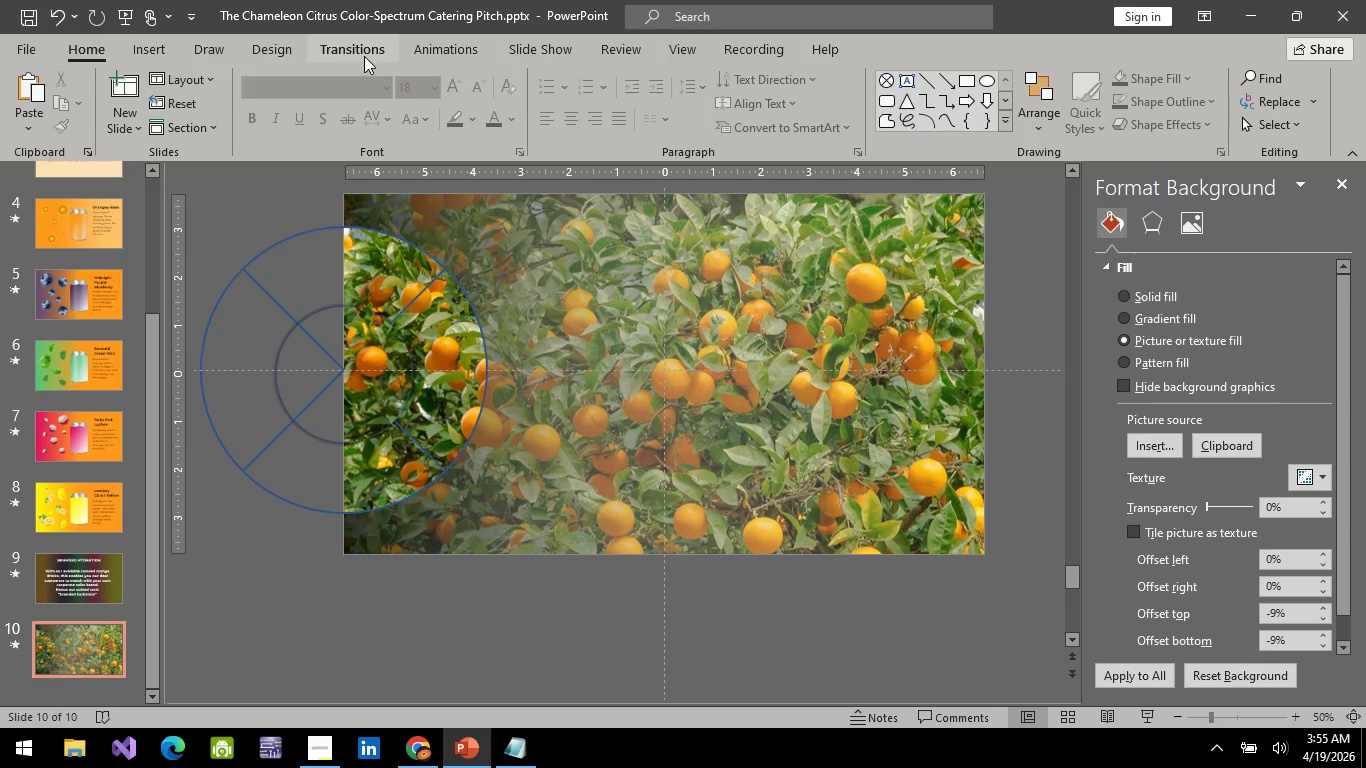 
wait(5.47)
 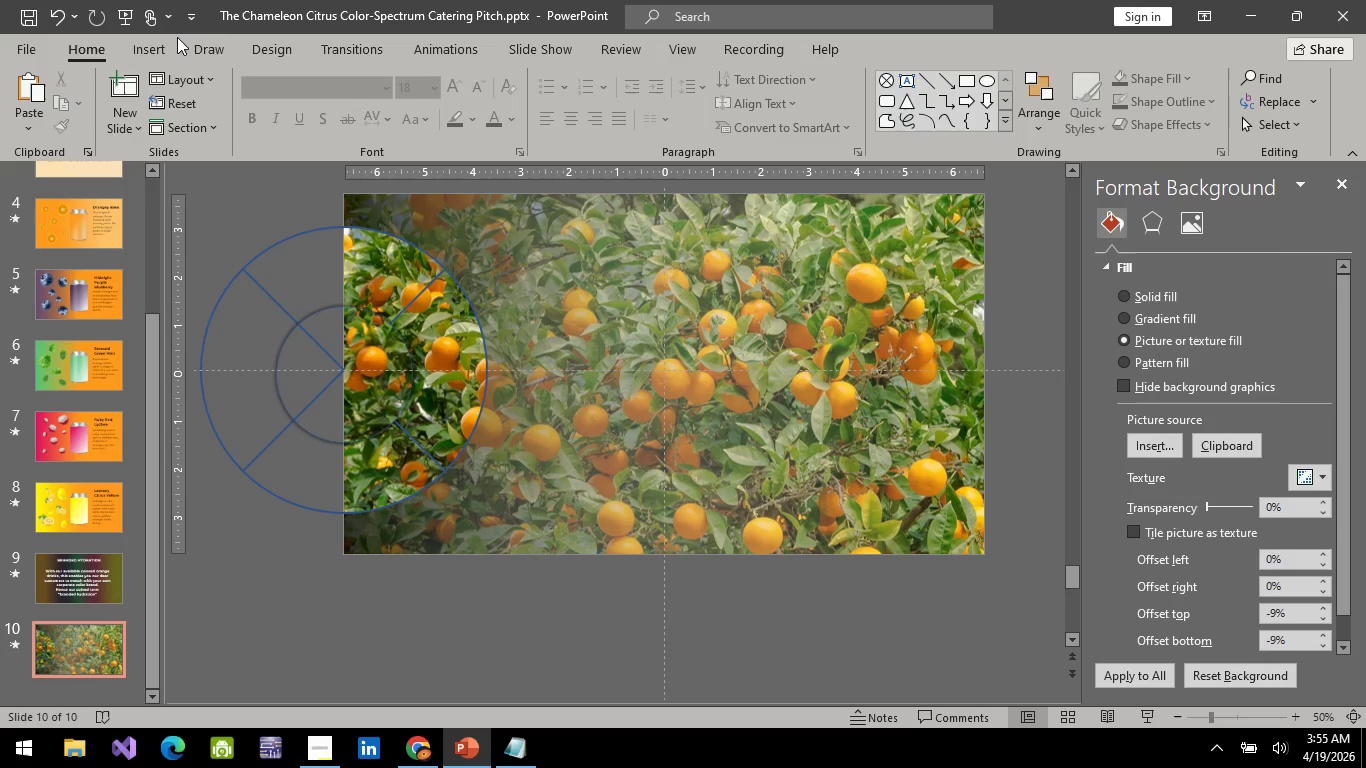 
left_click([497, 51])
 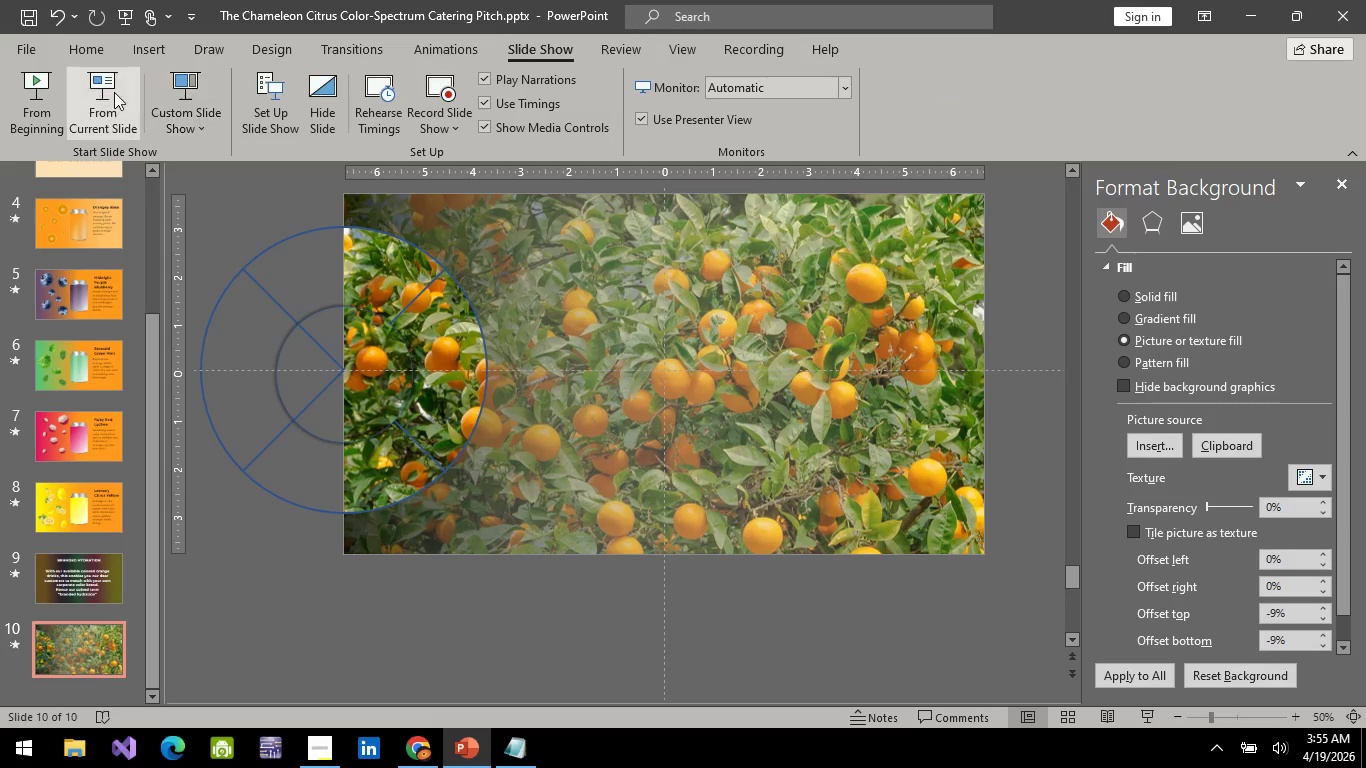 
left_click([95, 93])
 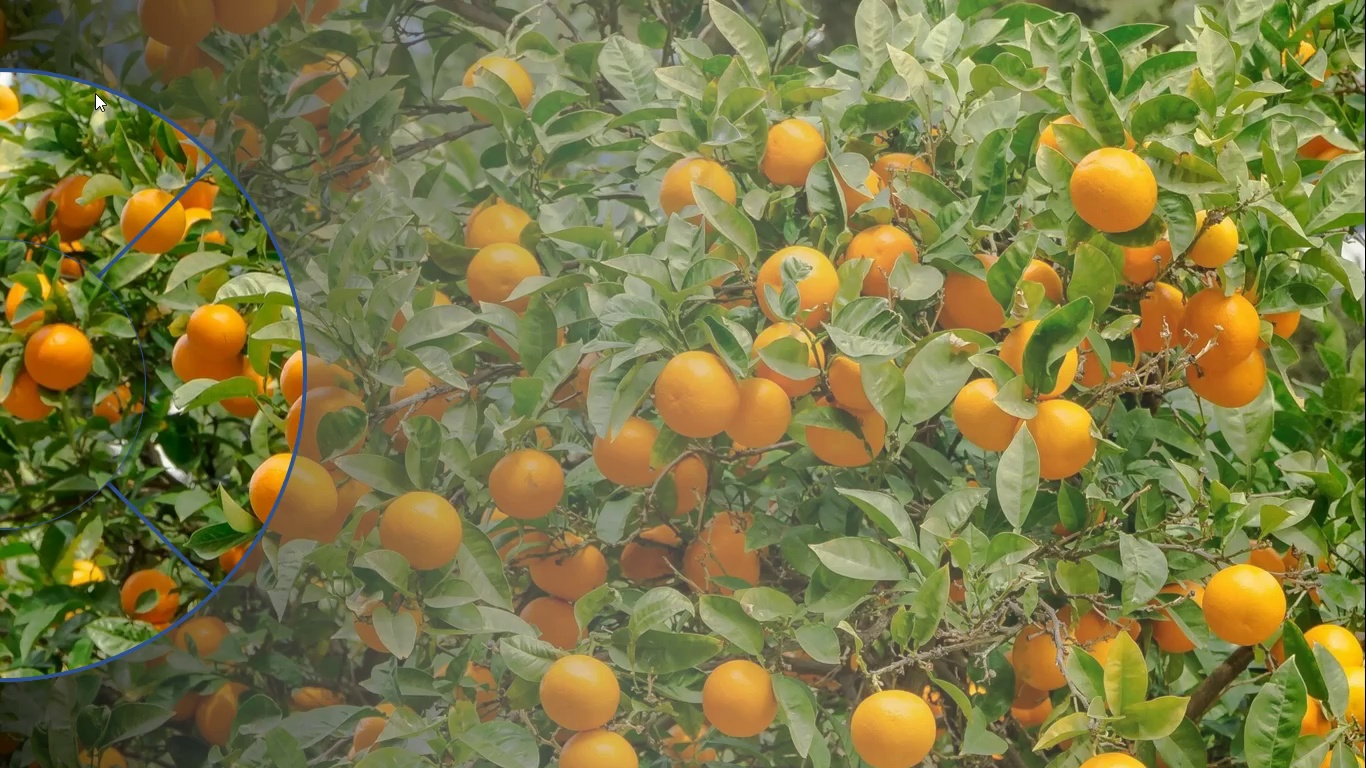 
wait(13.44)
 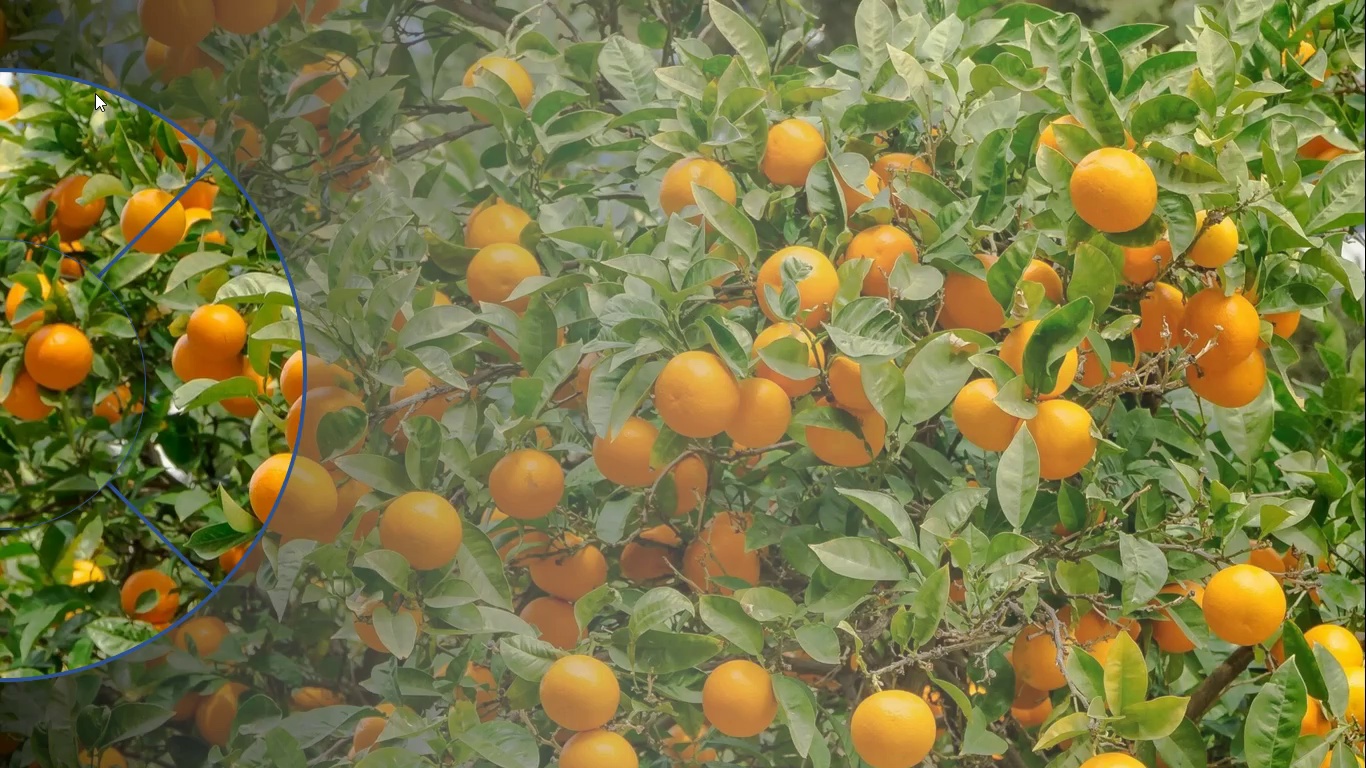 
key(Escape)
 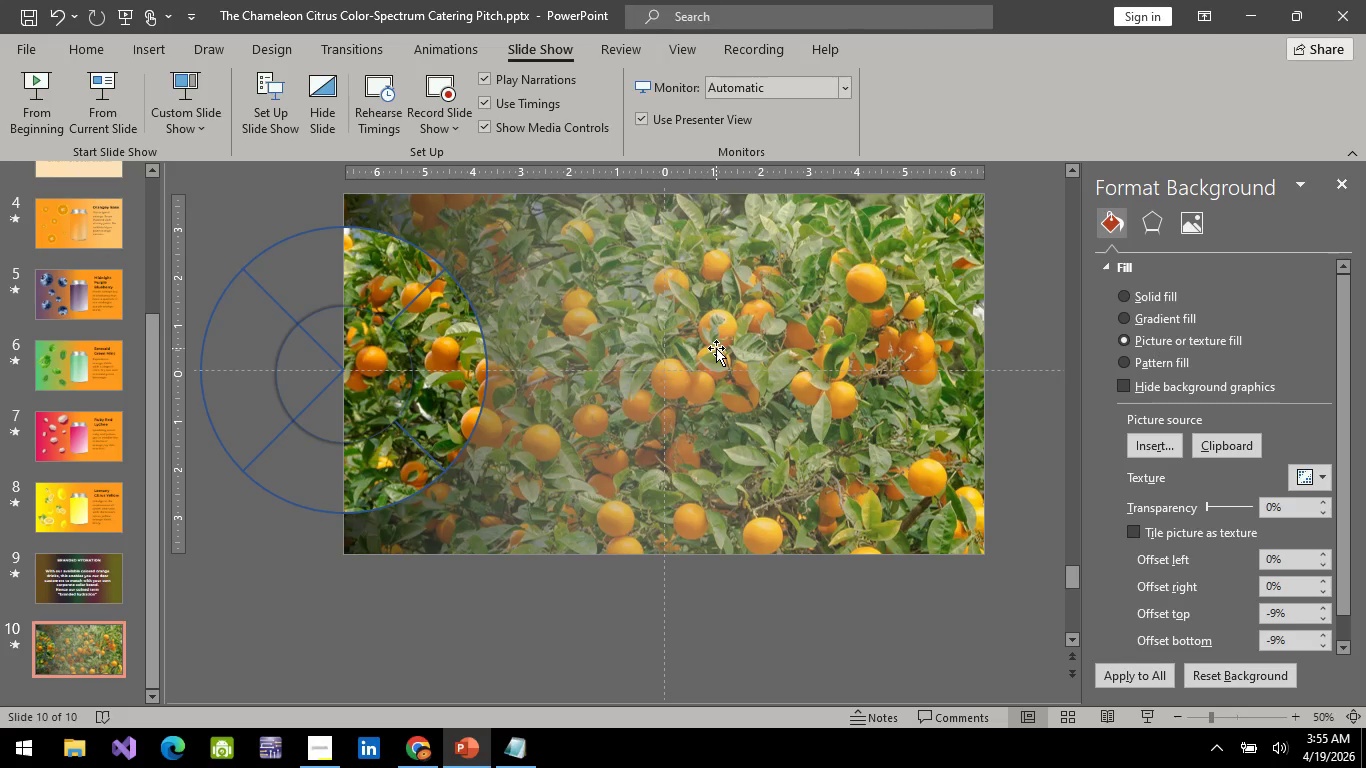 
key(Alt+AltLeft)
 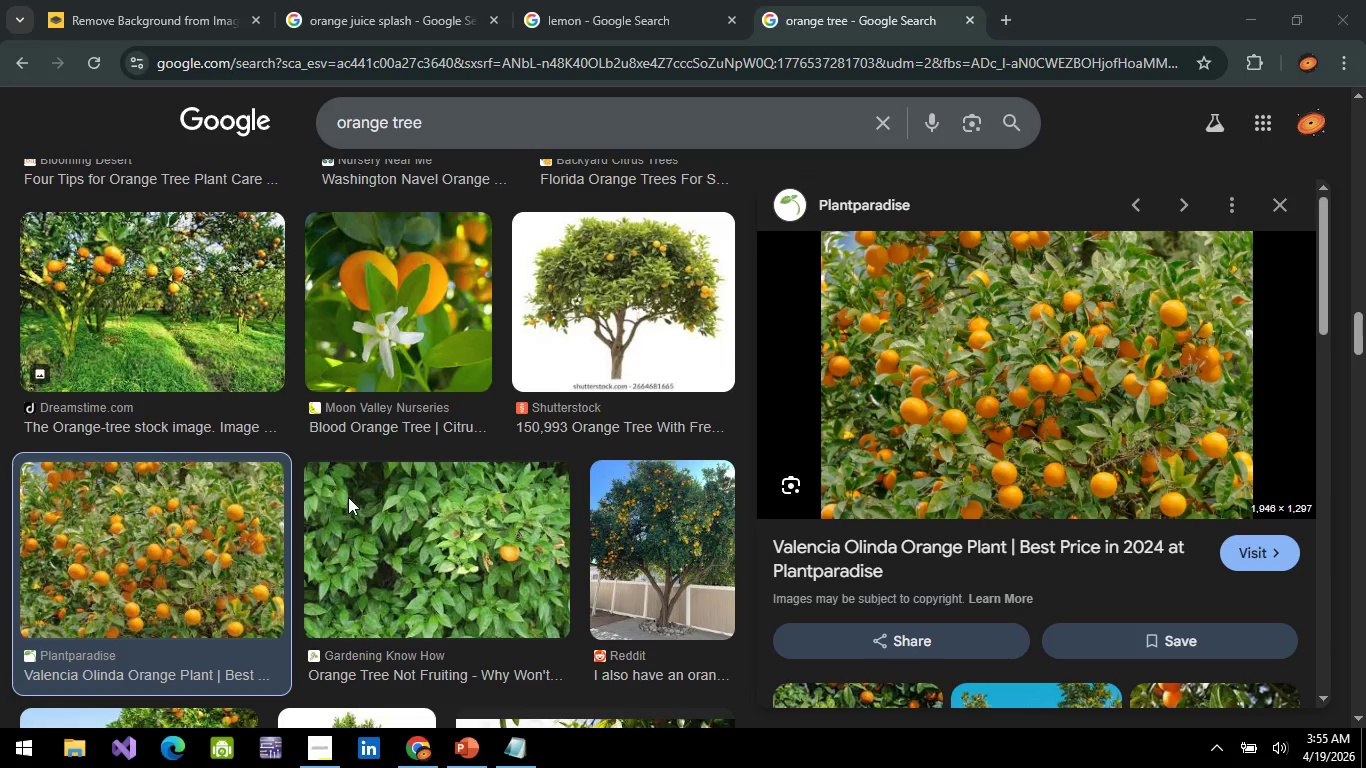 
key(Alt+Tab)
 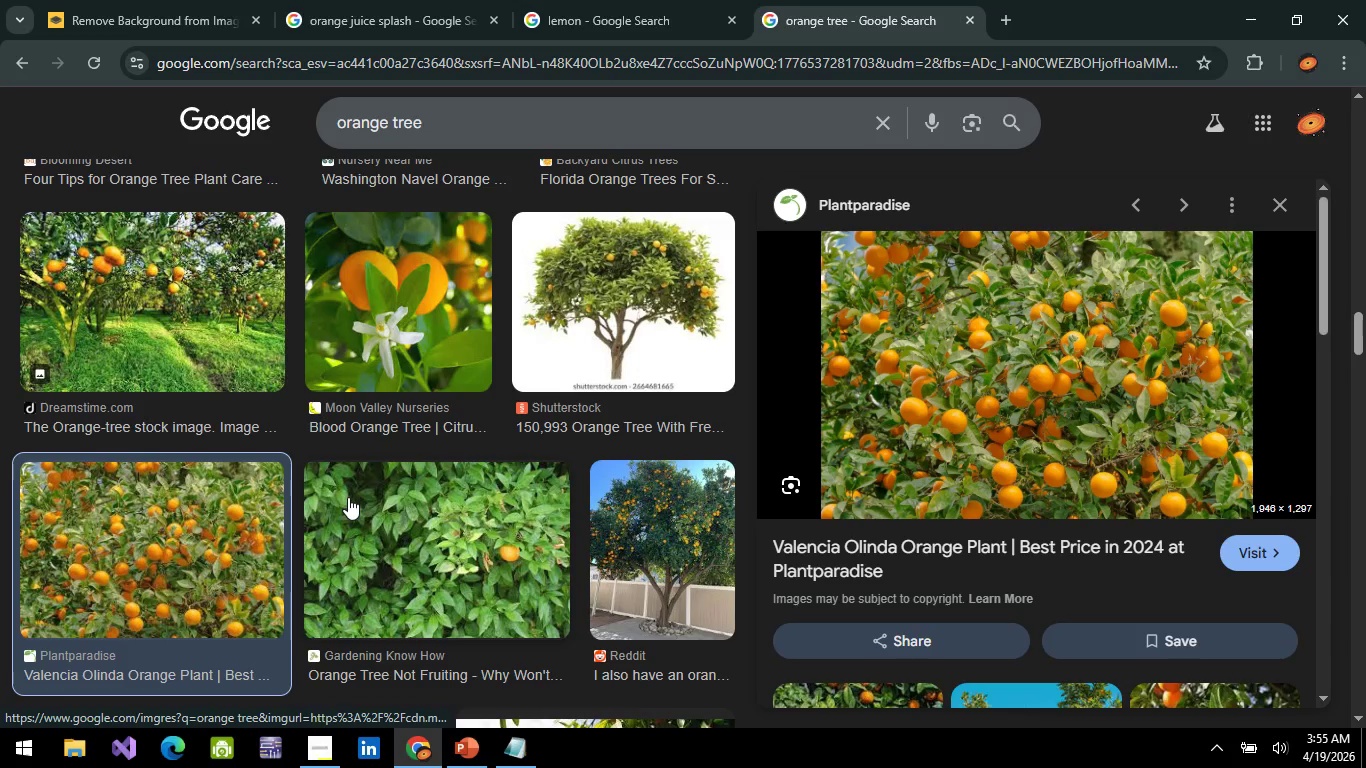 
key(Alt+AltLeft)
 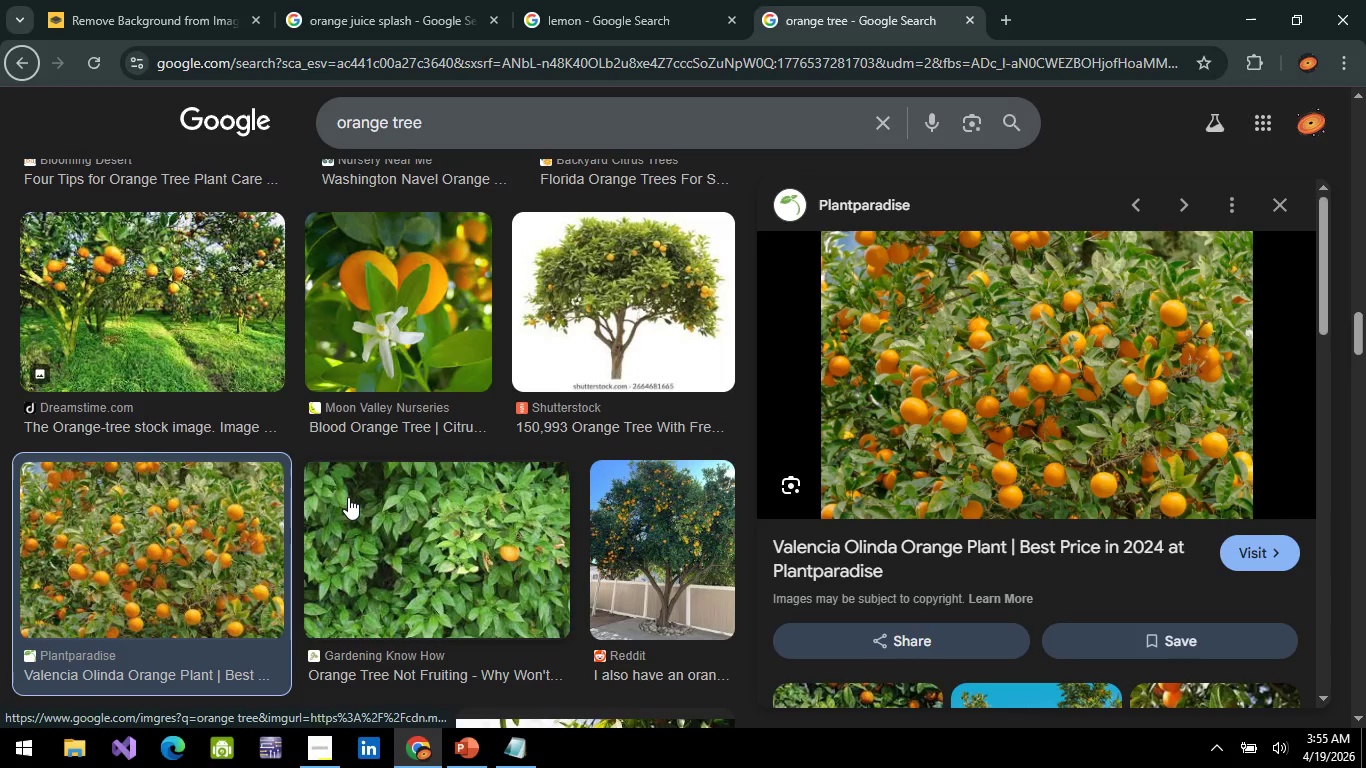 
key(Tab)
 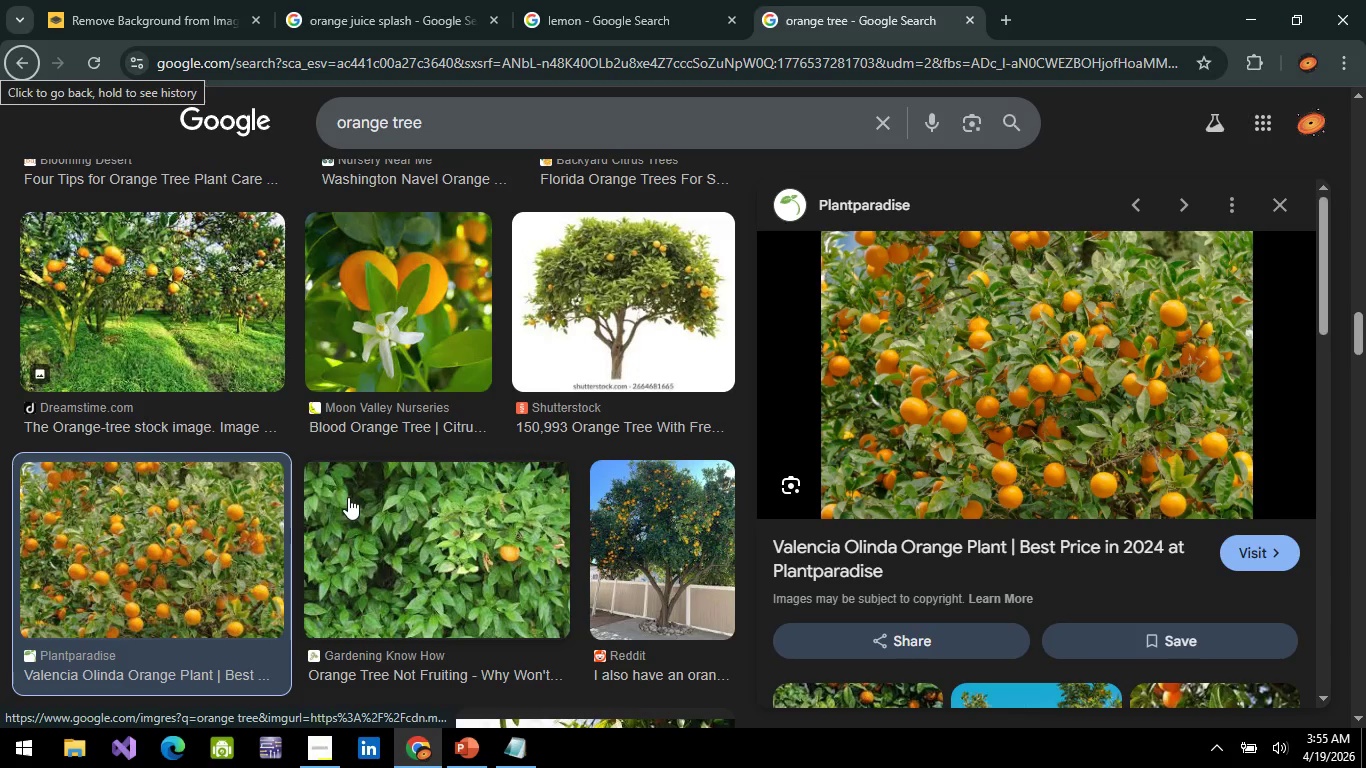 
key(Alt+AltLeft)
 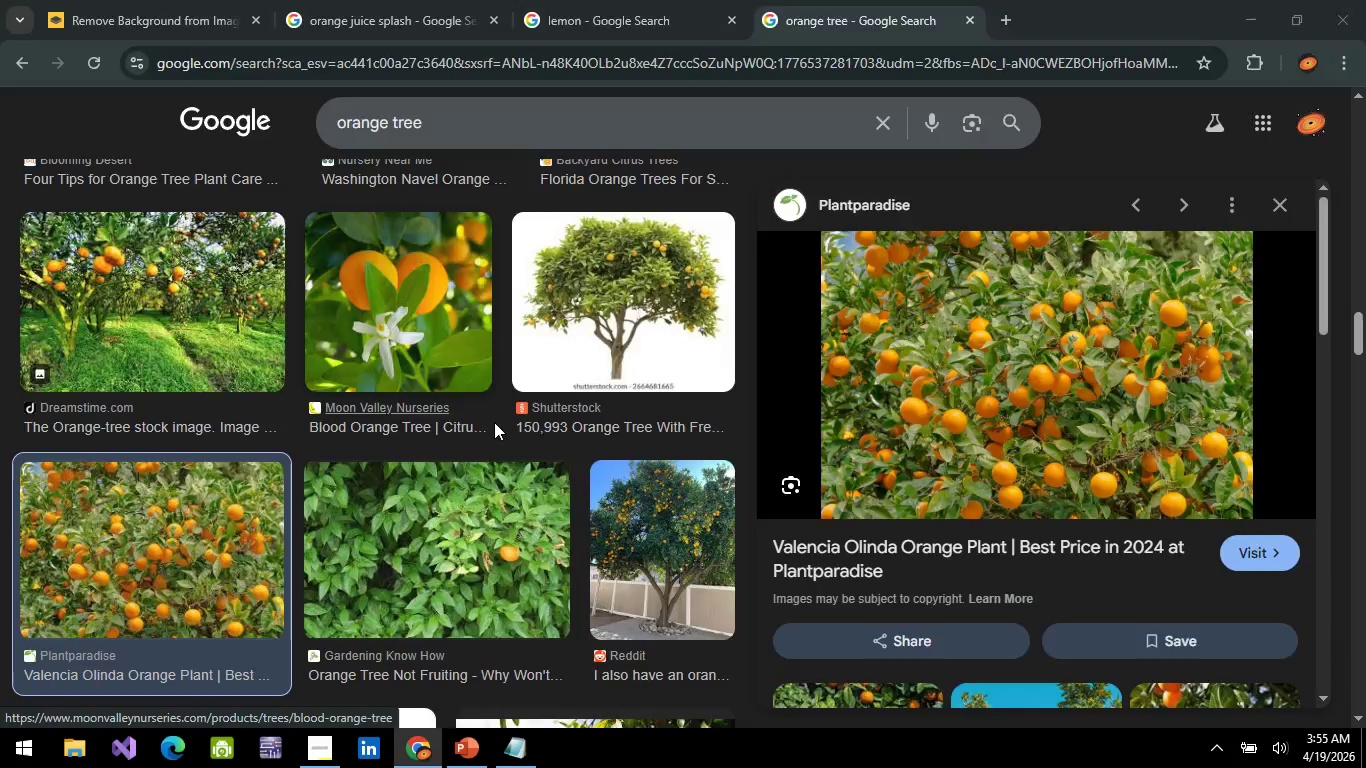 
key(Alt+Tab)
 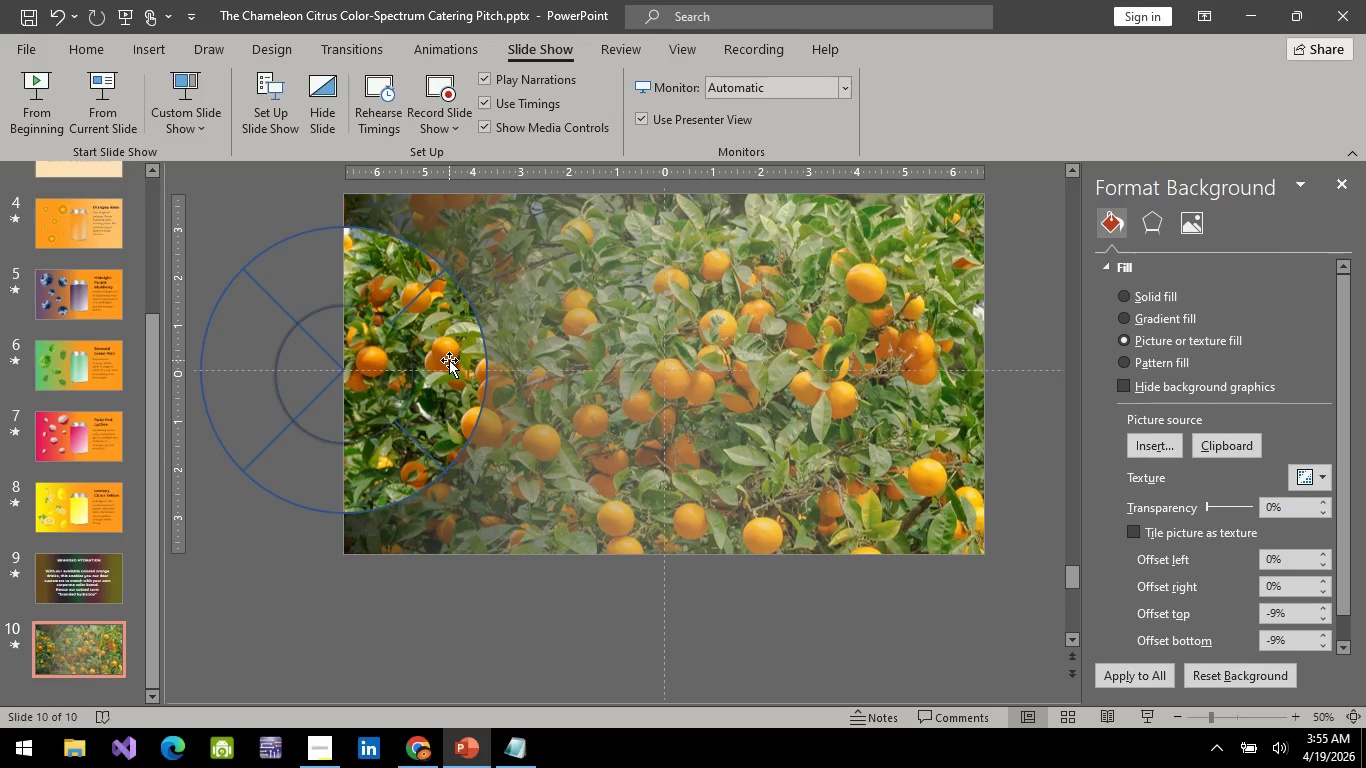 
wait(6.8)
 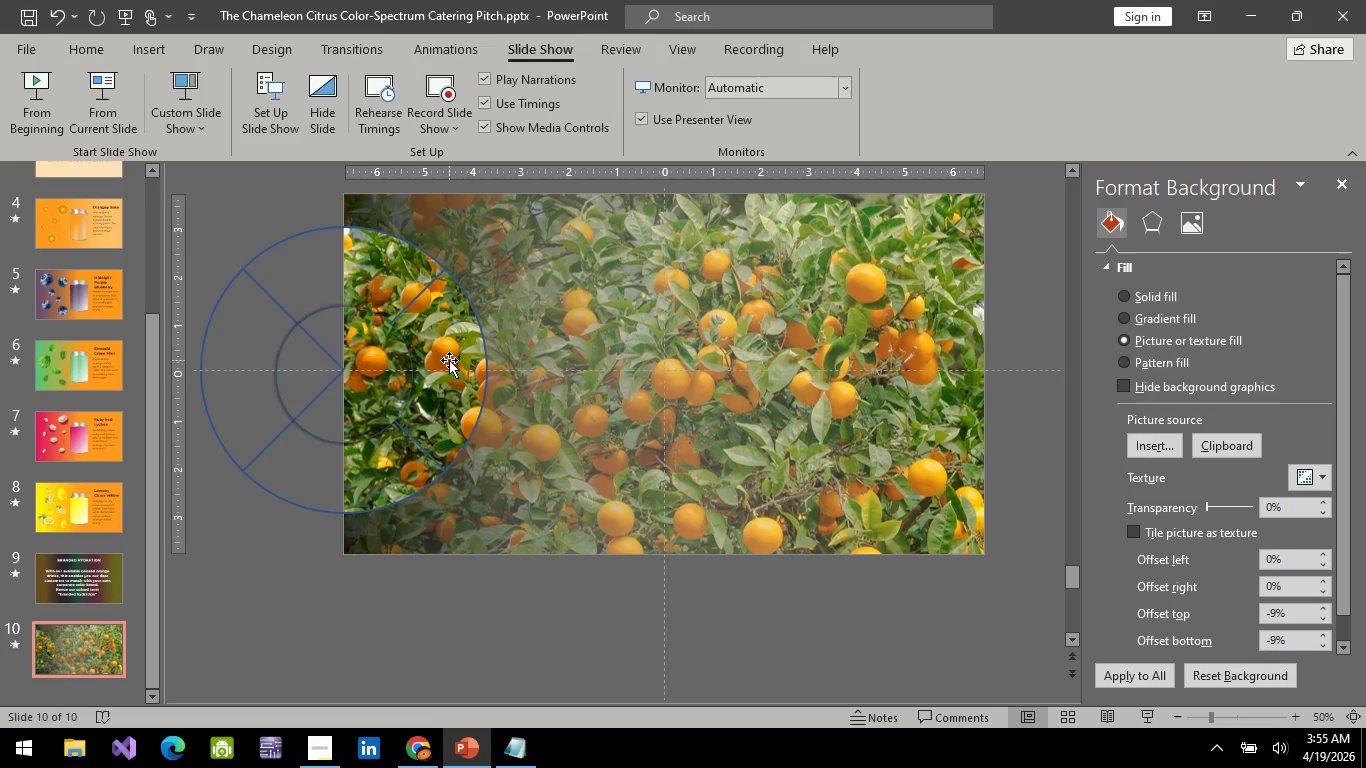 
key(Alt+AltLeft)
 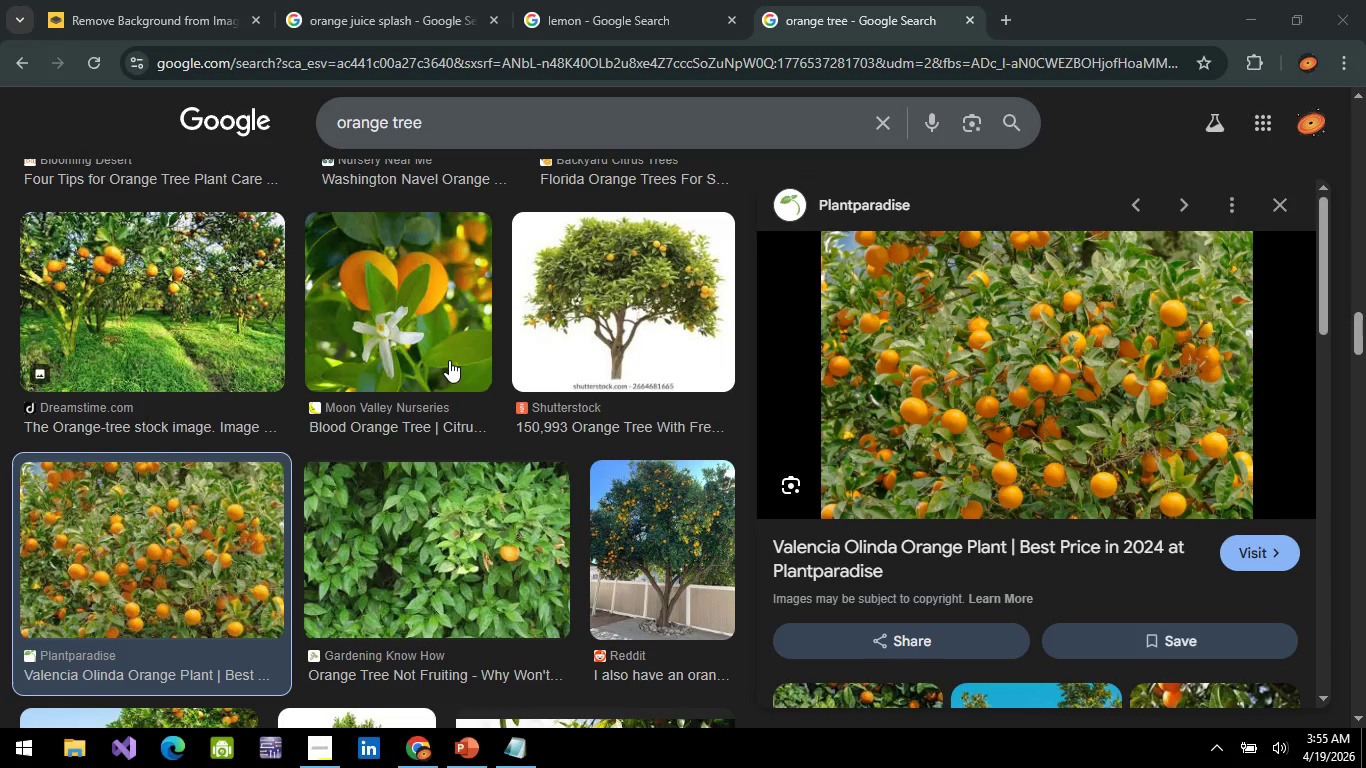 
key(Alt+Tab)
 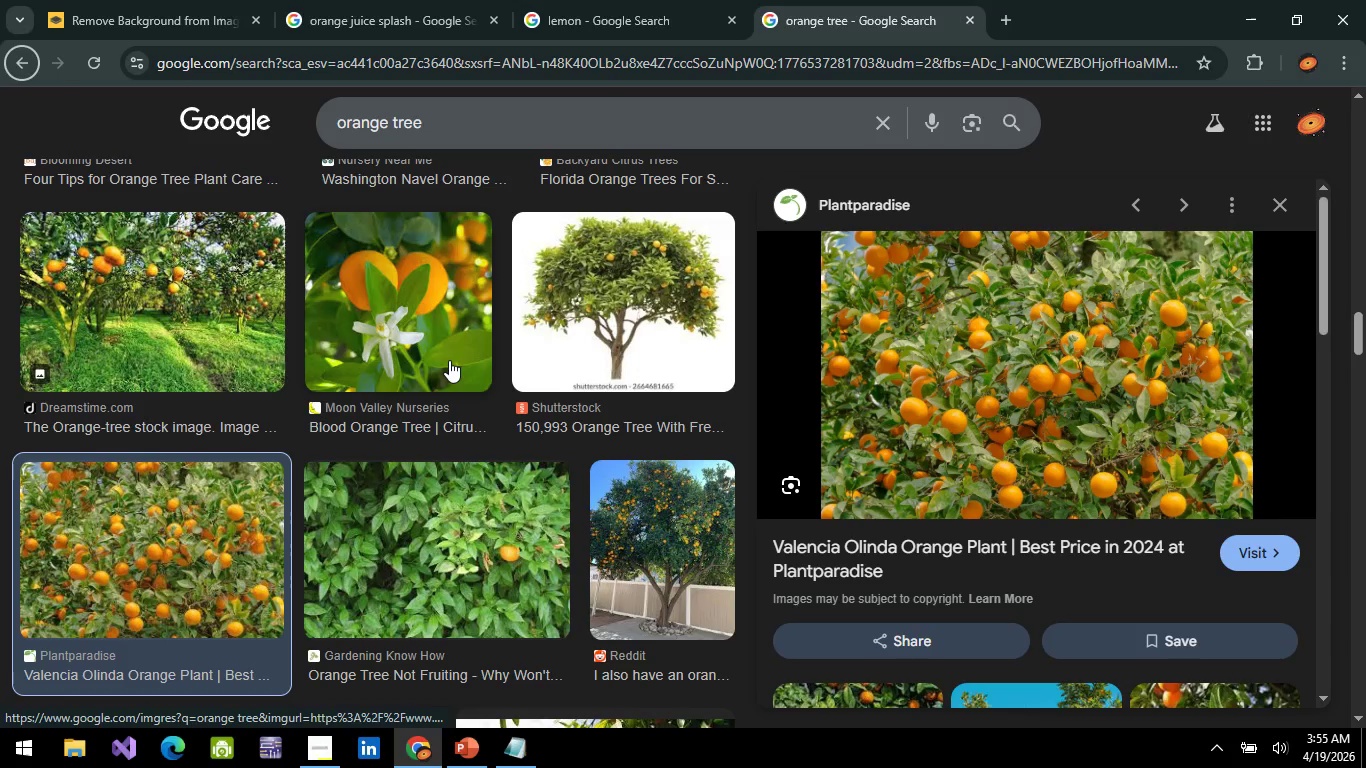 
key(Alt+AltLeft)
 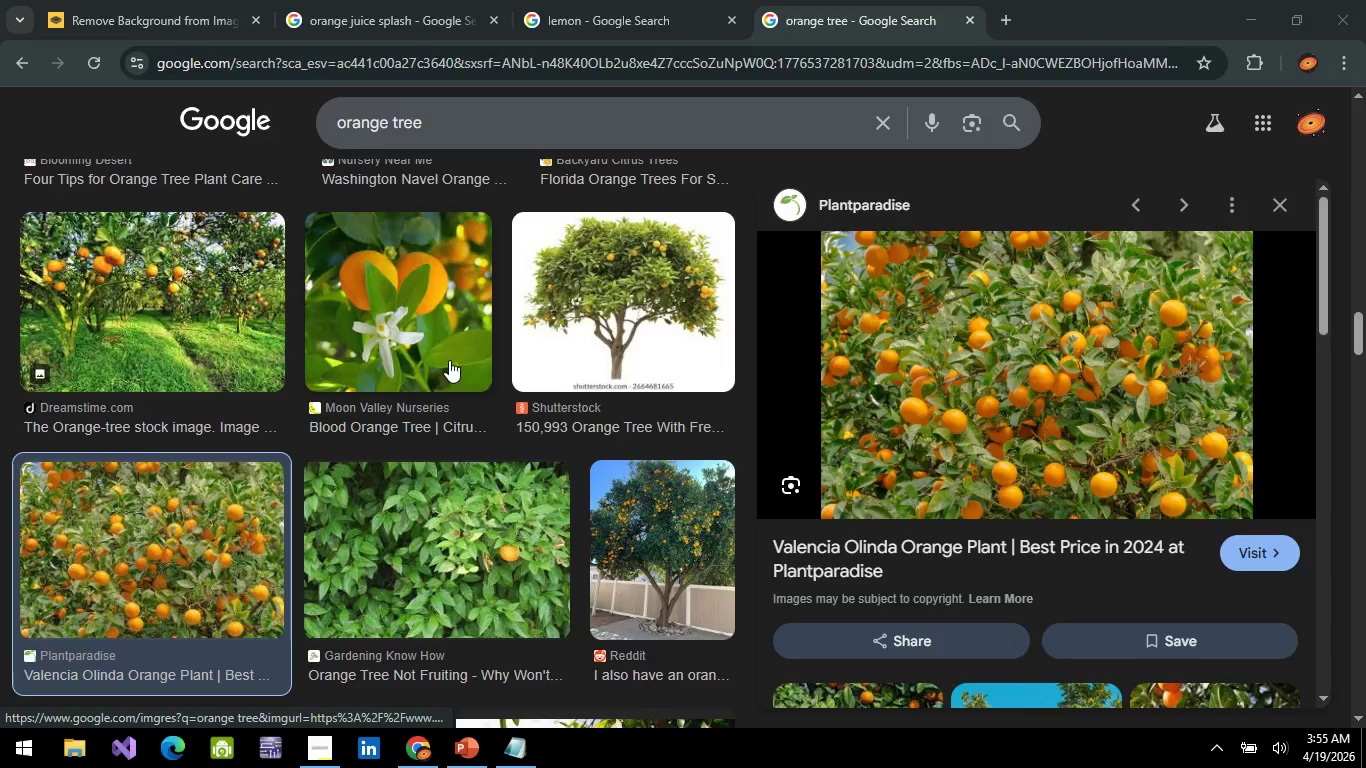 
key(Alt+Tab)
 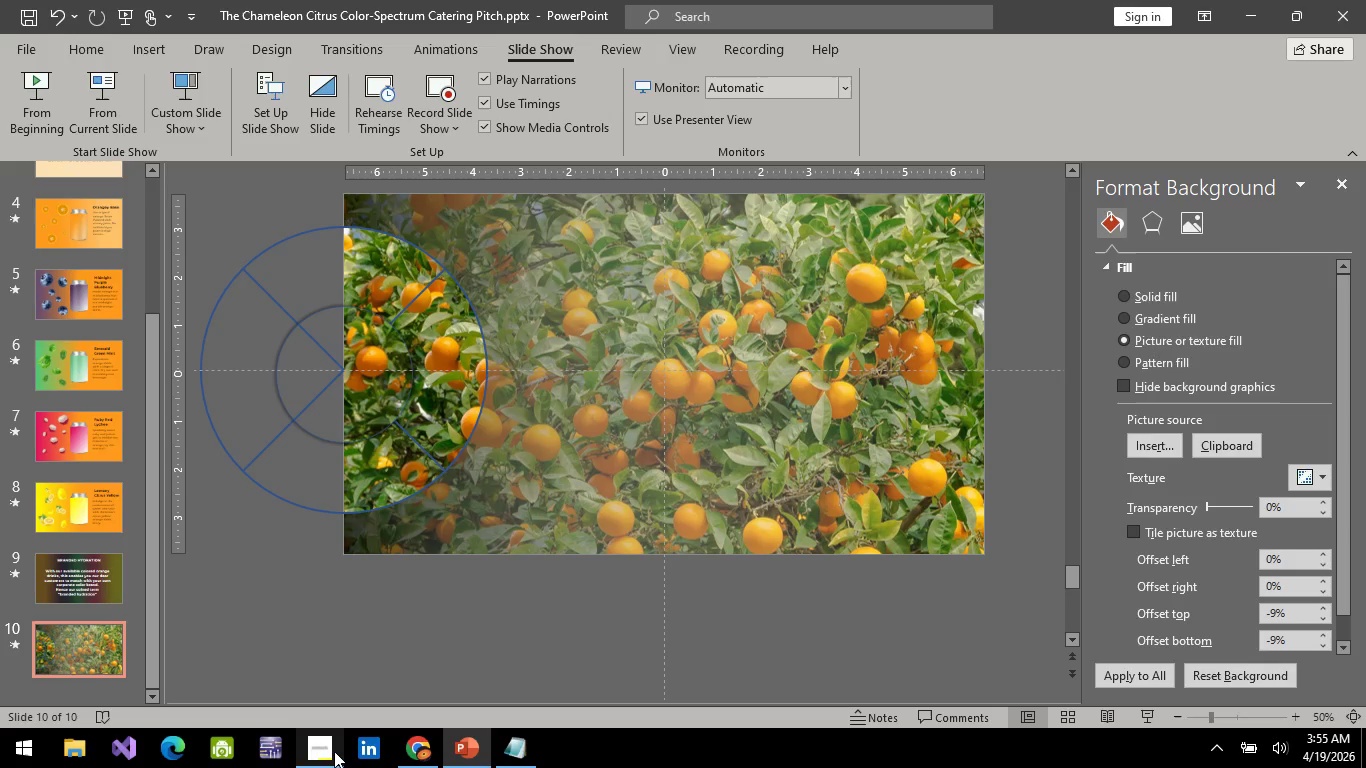 
left_click([323, 753])